 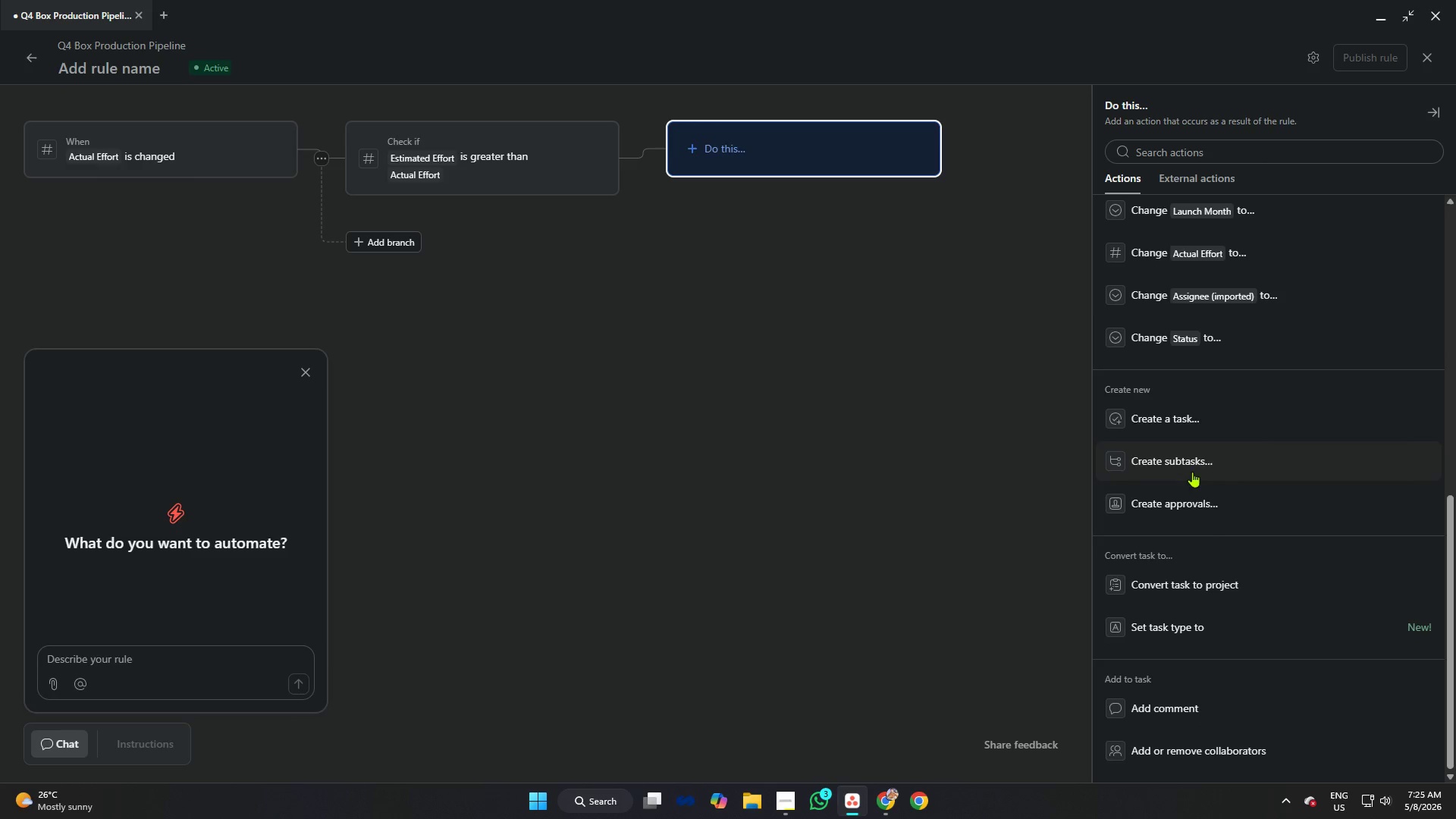 
left_click([1142, 703])
 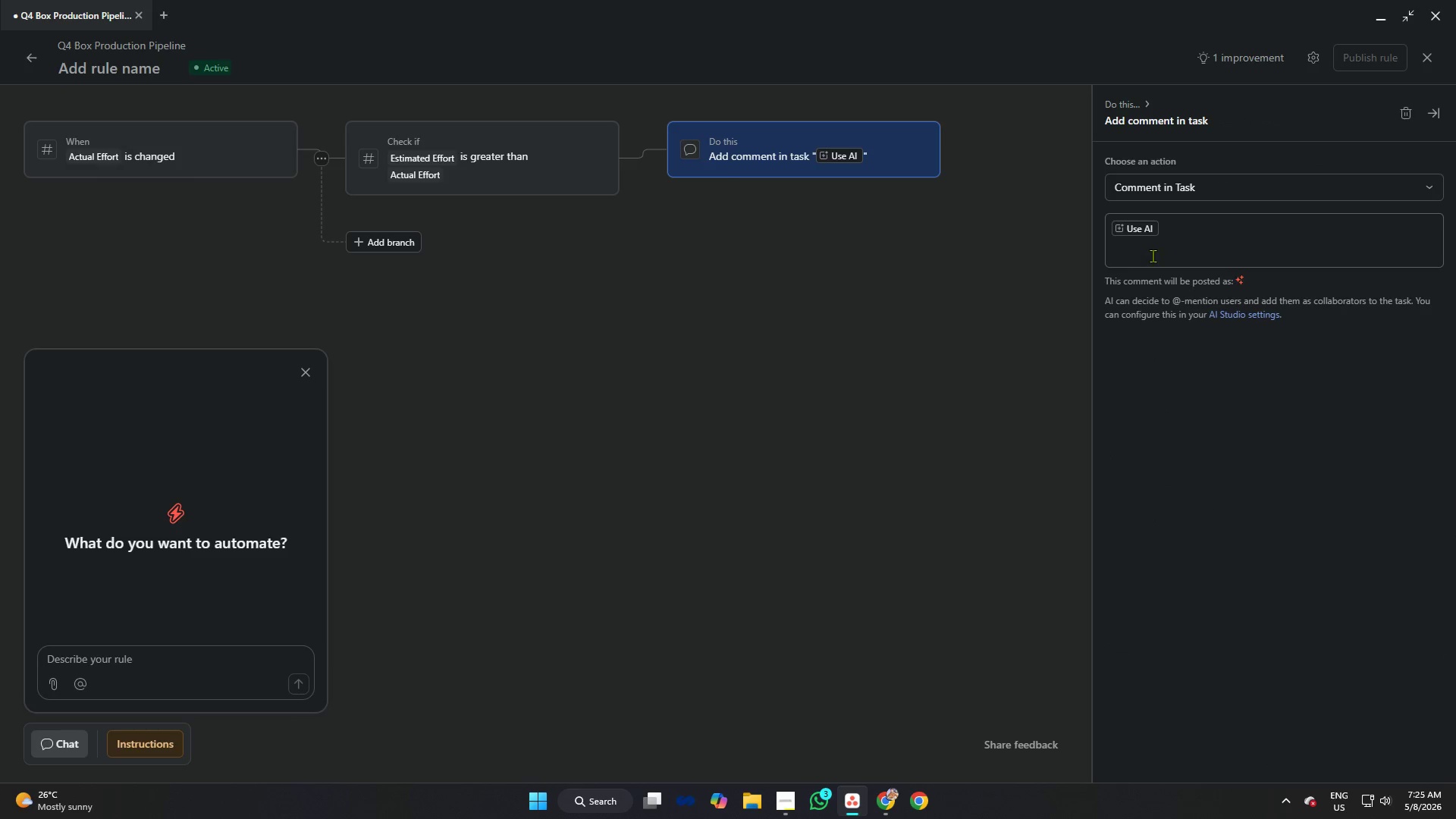 
left_click([1164, 242])
 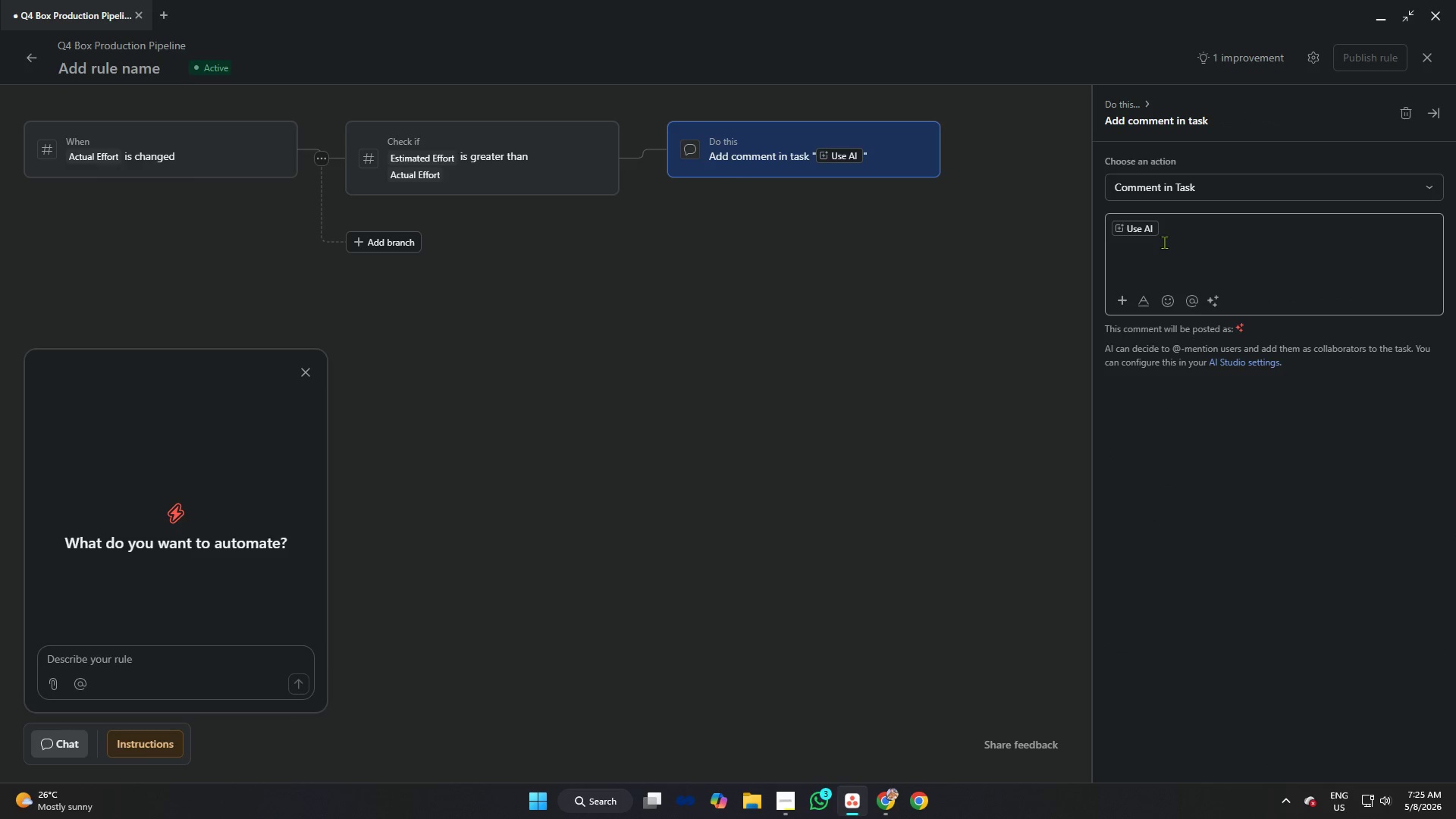 
key(Backspace)
 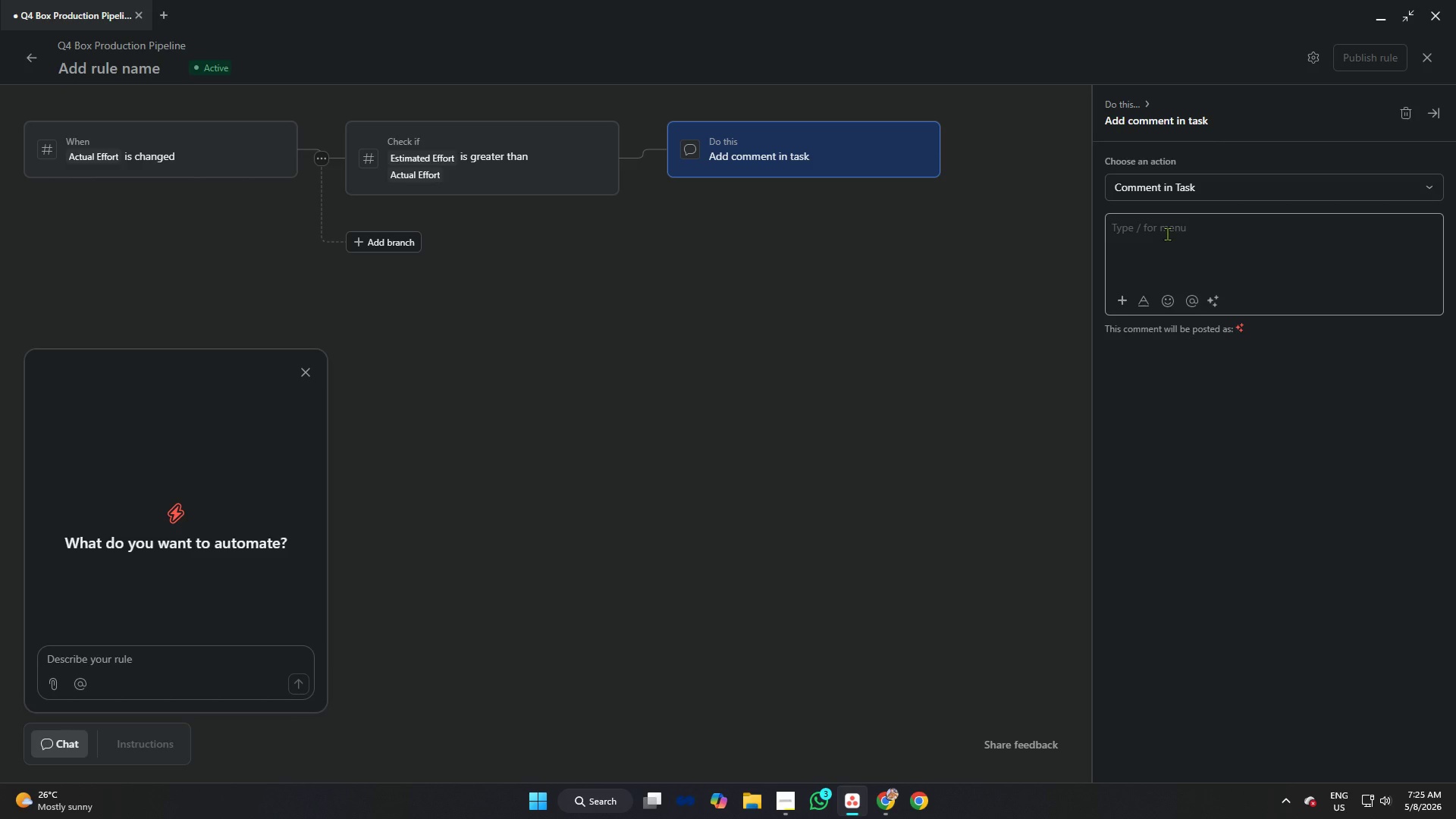 
wait(5.31)
 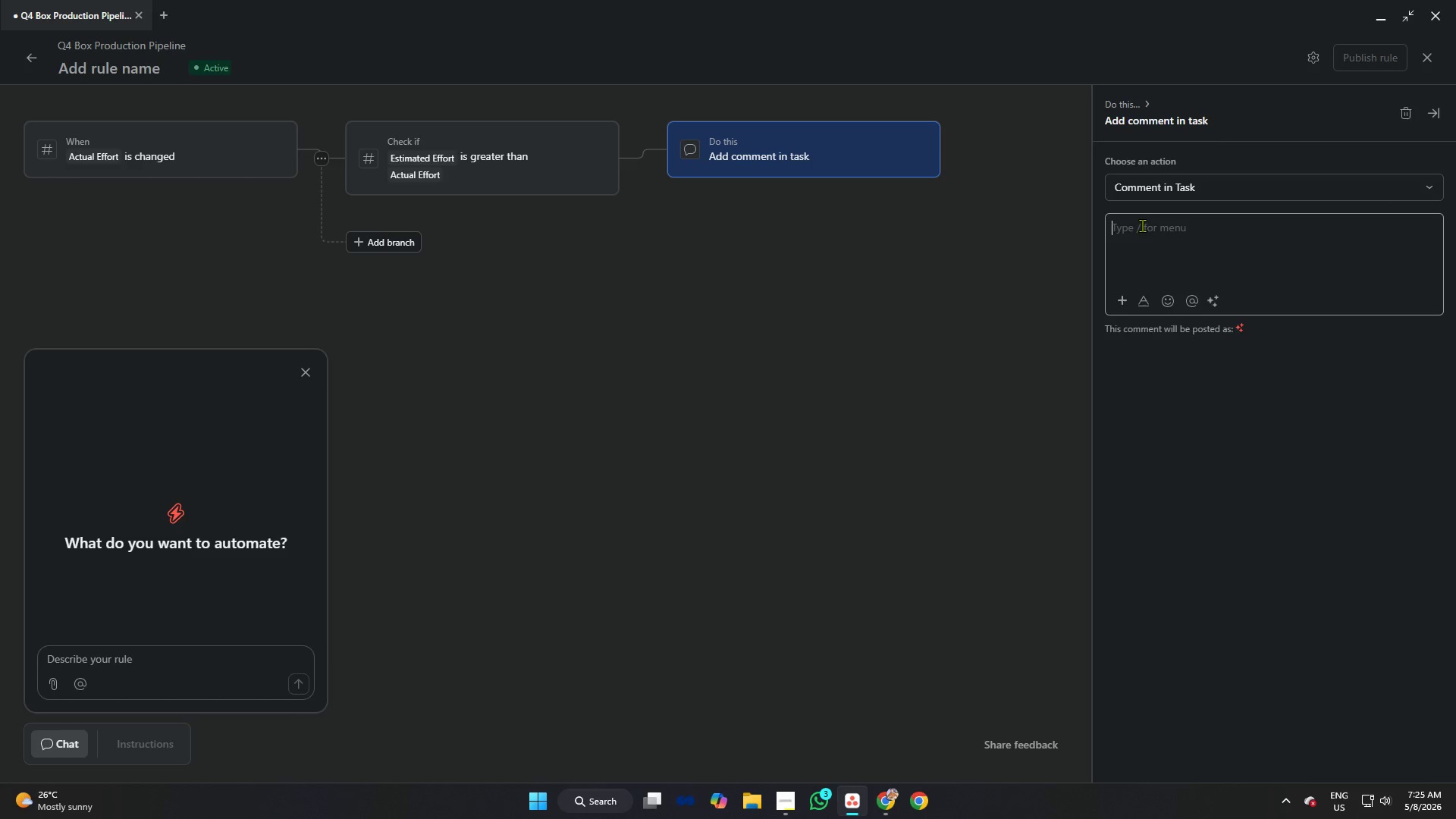 
type(@Proi)
key(Backspace)
key(Backspace)
type(oject )
key(Backspace)
type(Manager)
key(Backspace)
key(Backspace)
key(Backspace)
key(Backspace)
key(Backspace)
key(Backspace)
key(Backspace)
key(Backspace)
type(Manager)
 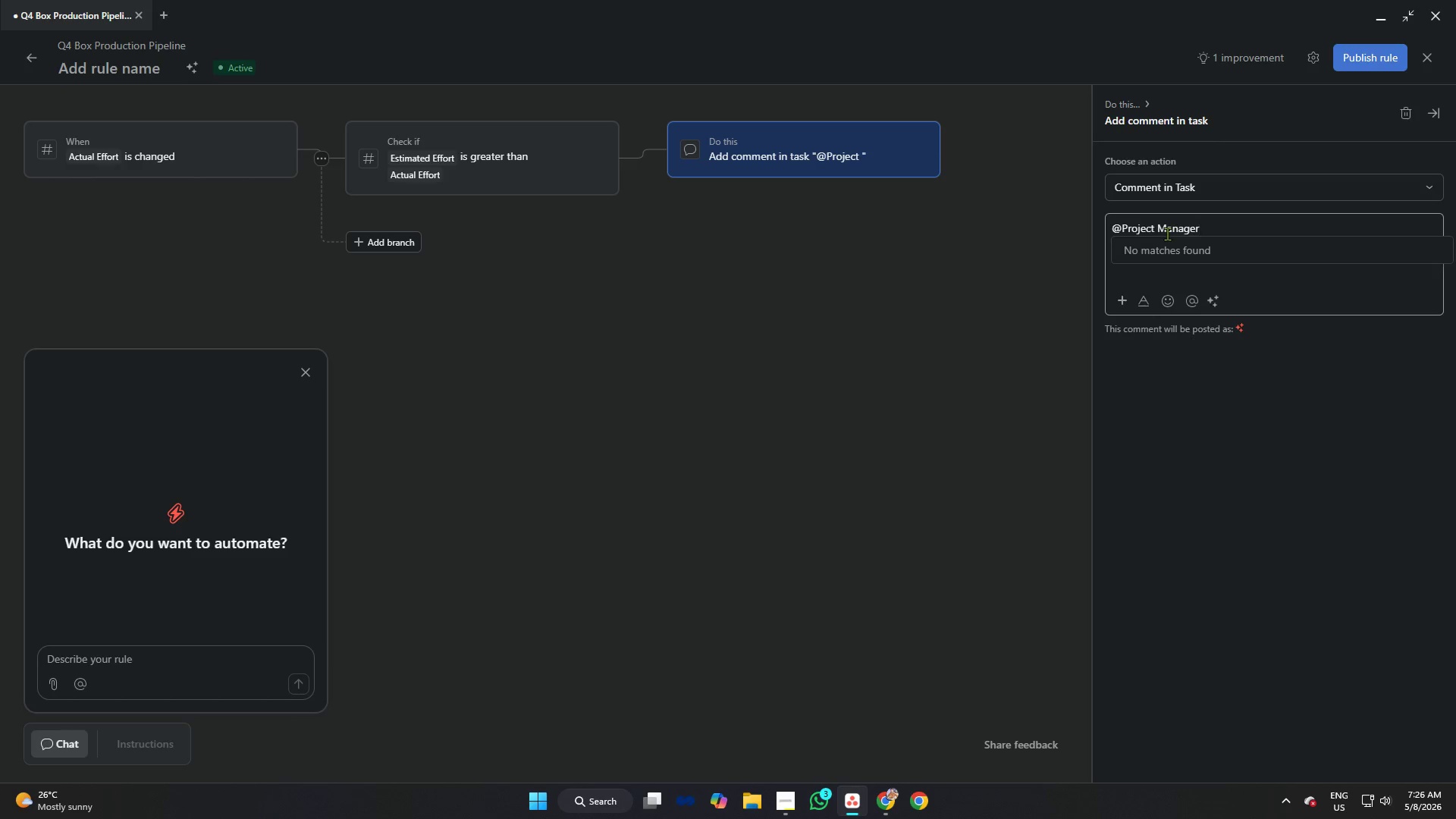 
 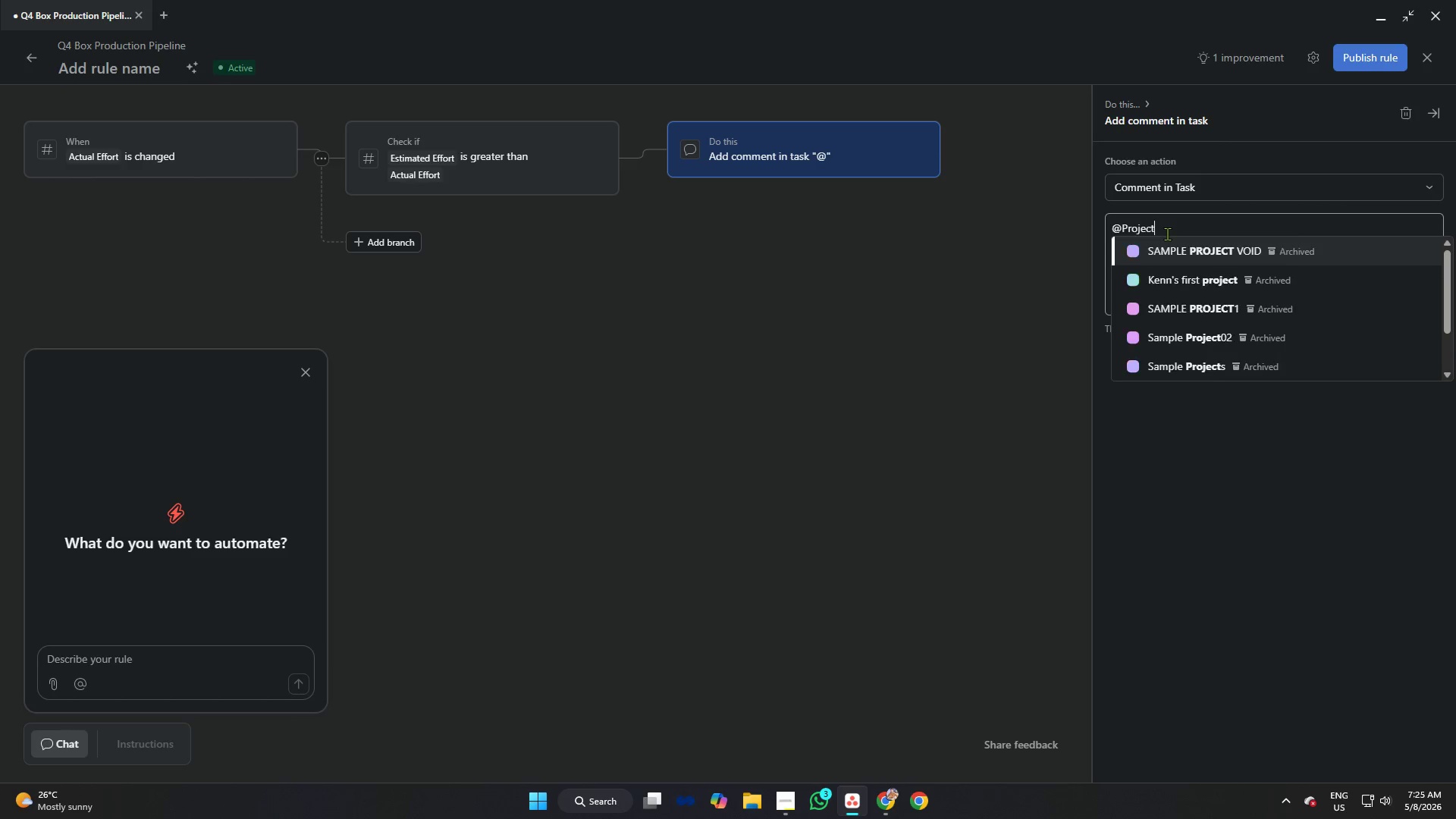 
hold_key(key=Slash, duration=0.52)
 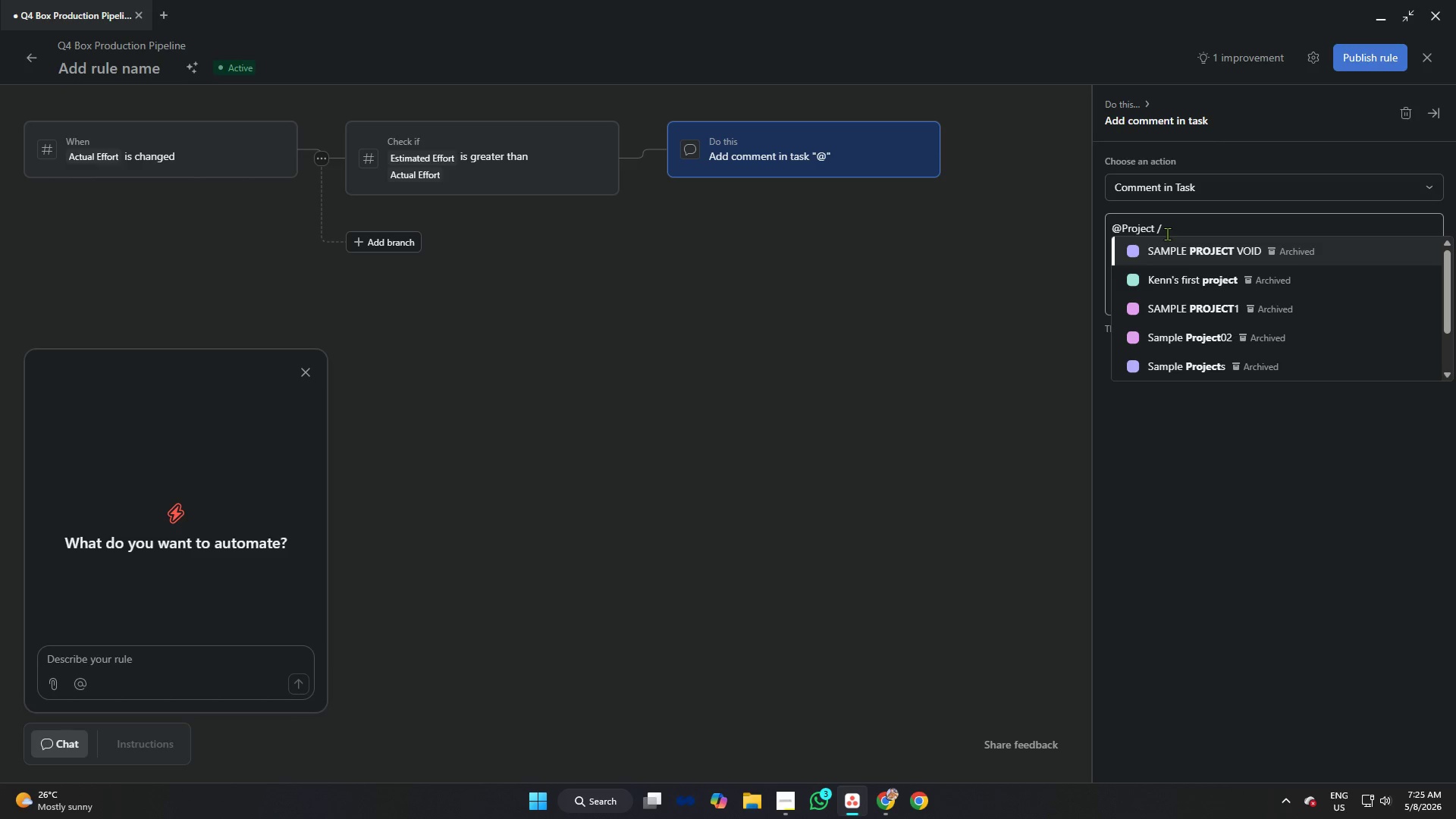 
wait(6.94)
 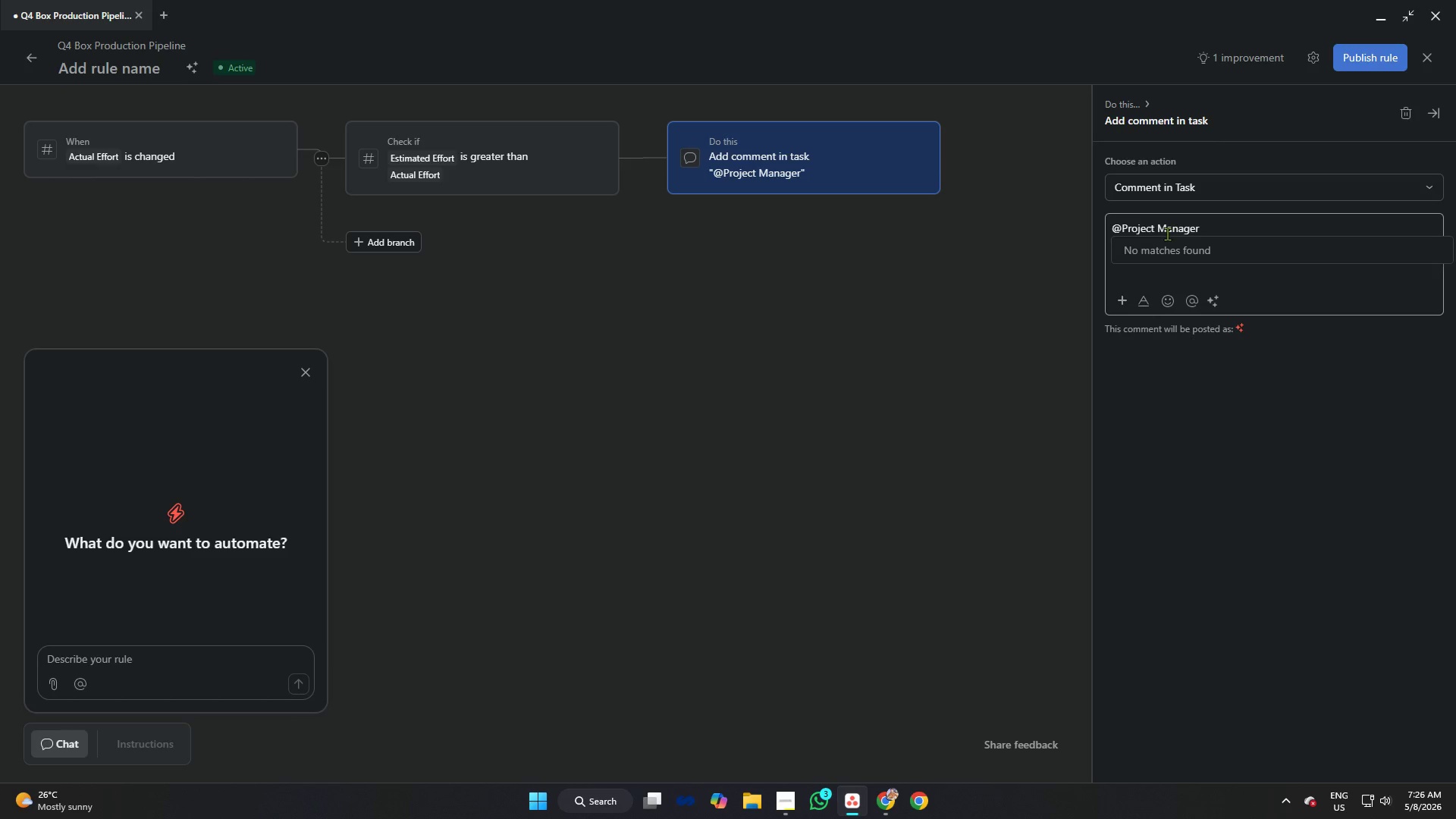 
type(-Actual Effort exceeded estimitae)
key(Backspace)
key(Backspace)
key(Backspace)
key(Backspace)
type(ast)
key(Backspace)
key(Backspace)
type(ted)
 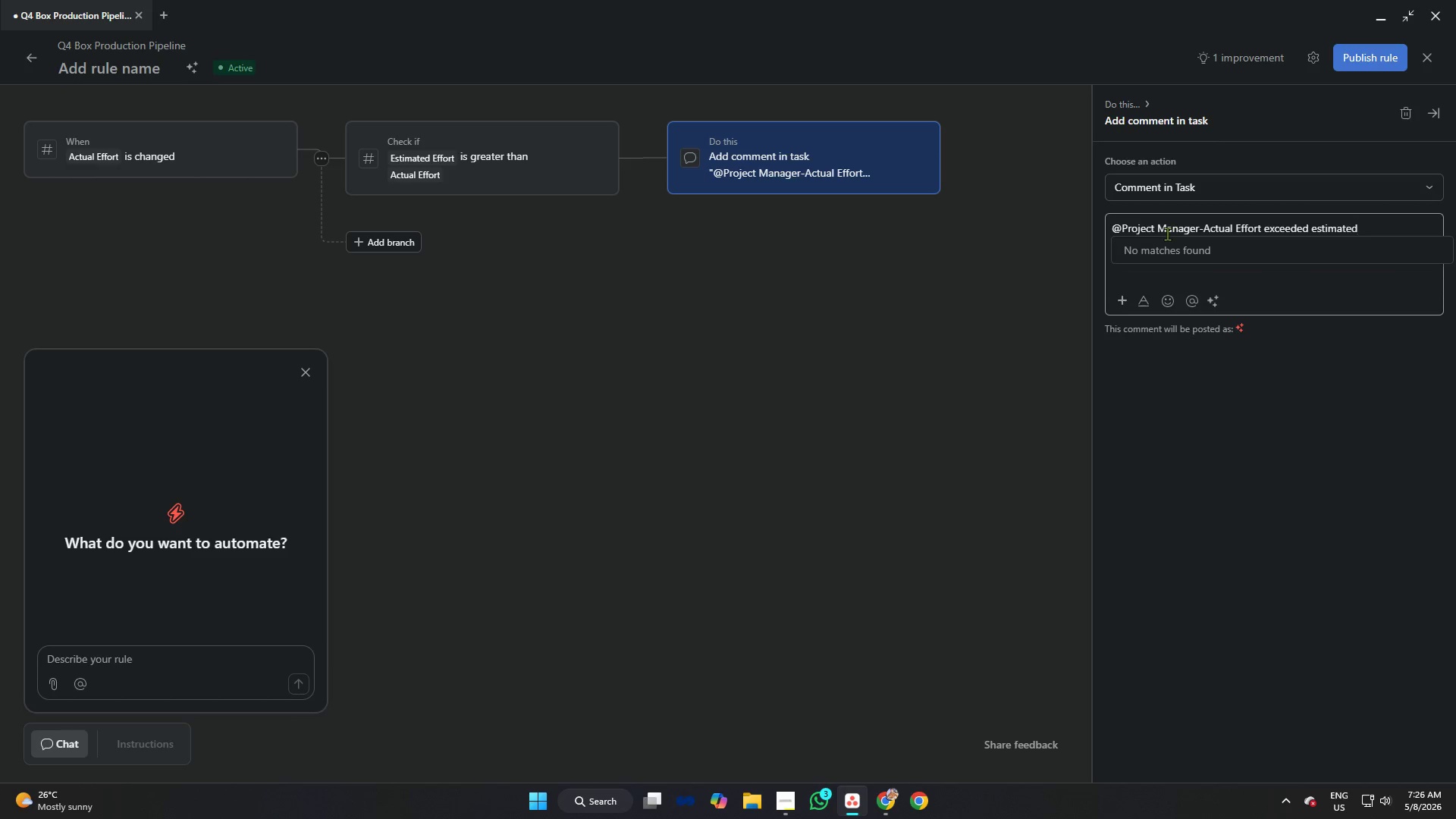 
type( efort)
key(Backspace)
key(Backspace)
key(Backspace)
type(fort. Please review fr)
key(Backspace)
type(or potential t)
key(Backspace)
type(resoiurce)
key(Backspace)
key(Backspace)
key(Backspace)
key(Backspace)
type(e)
key(Backspace)
key(Backspace)
type(urce botte)
key(Backspace)
type(leneck)
 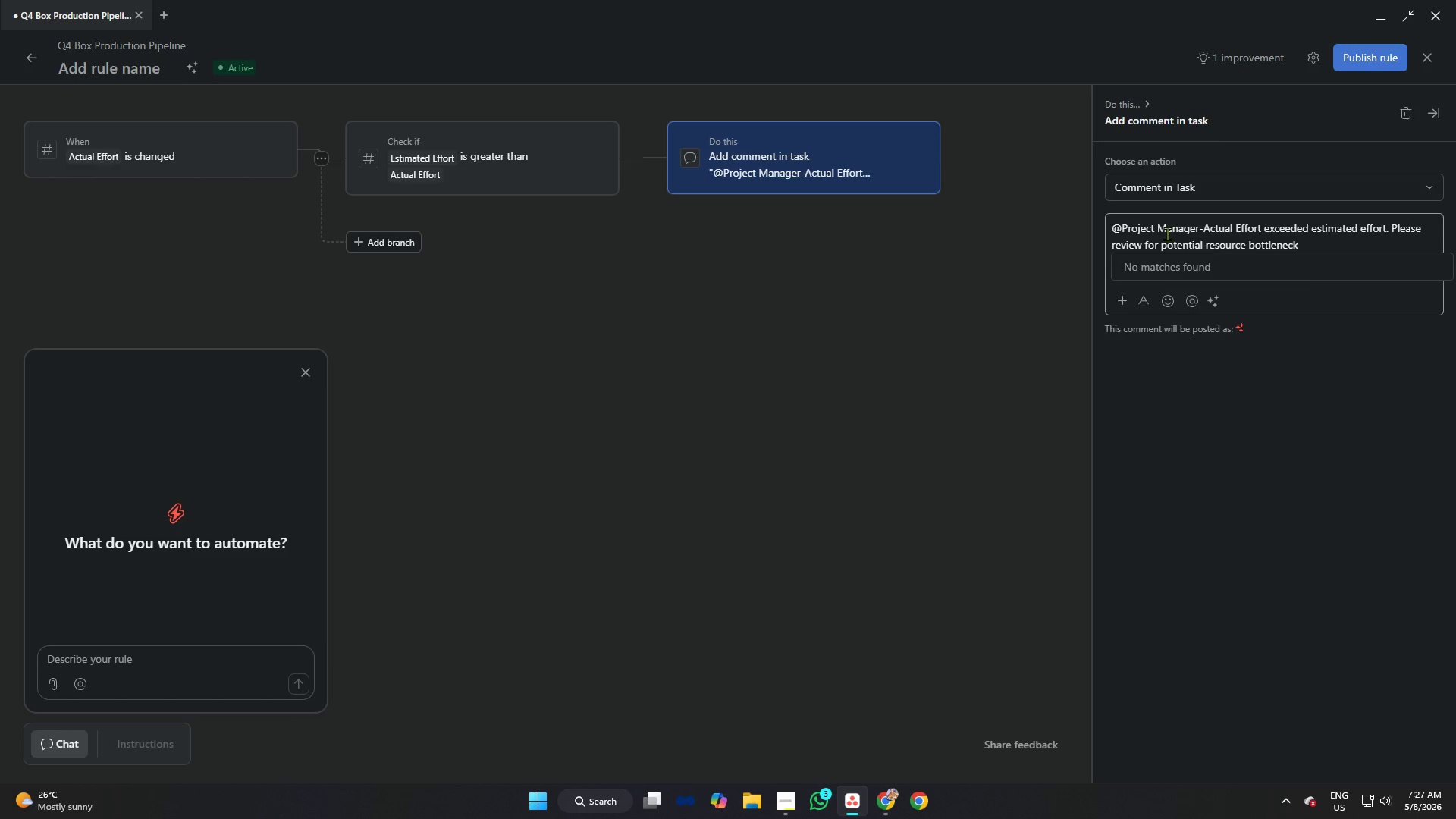 
wait(5.06)
 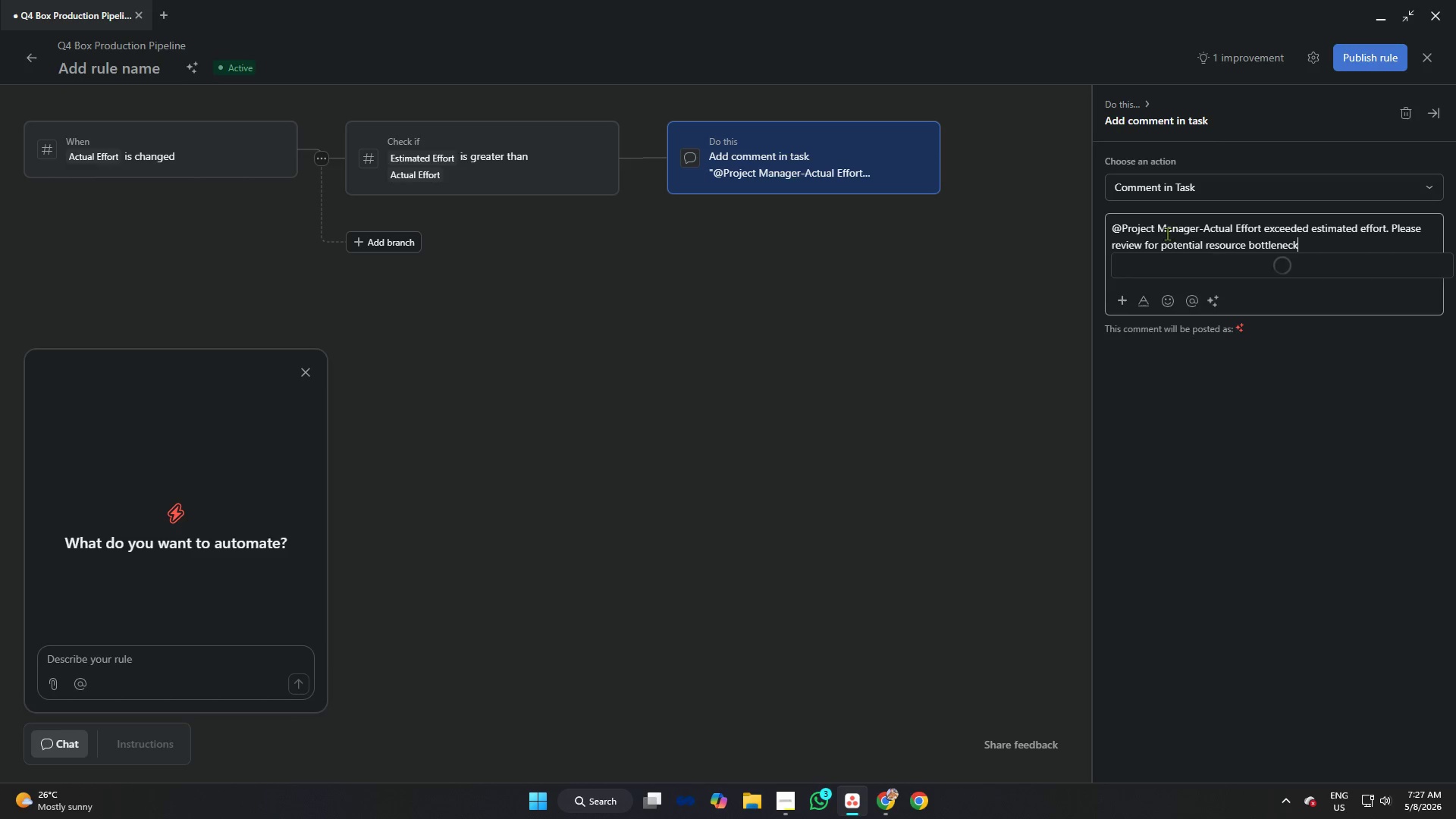 
left_click([1122, 228])
 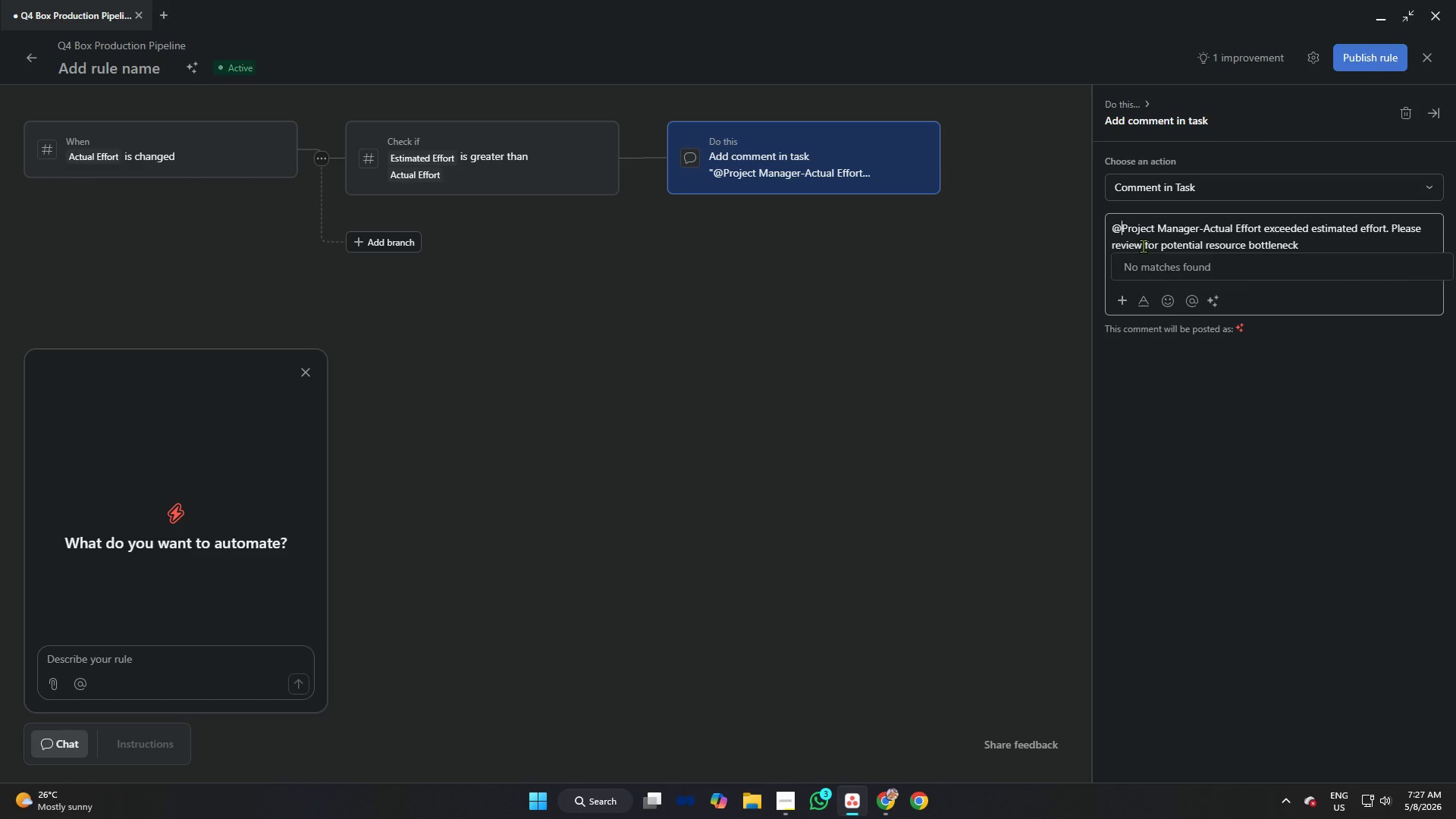 
key(Period)
 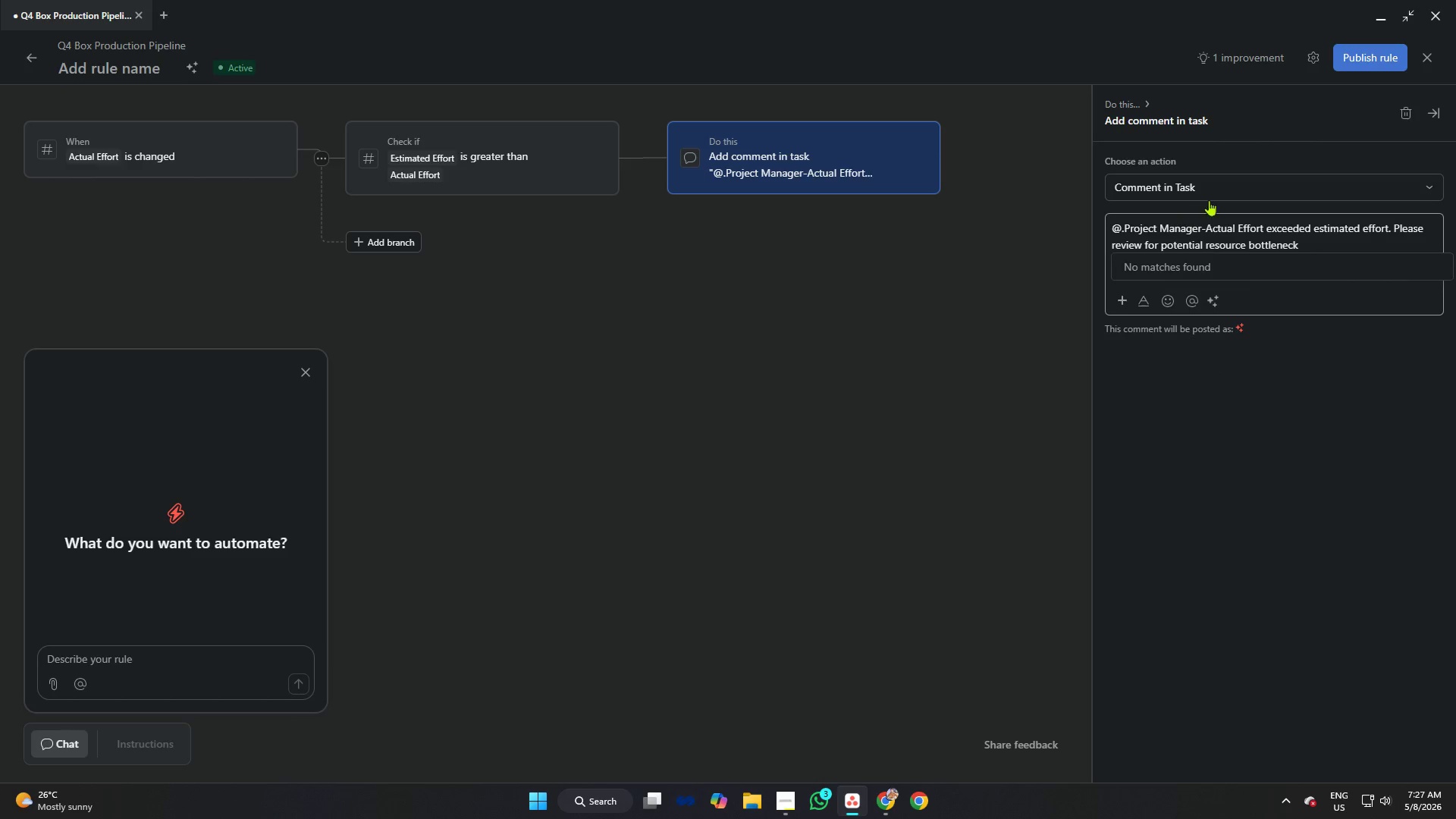 
left_click([1274, 396])
 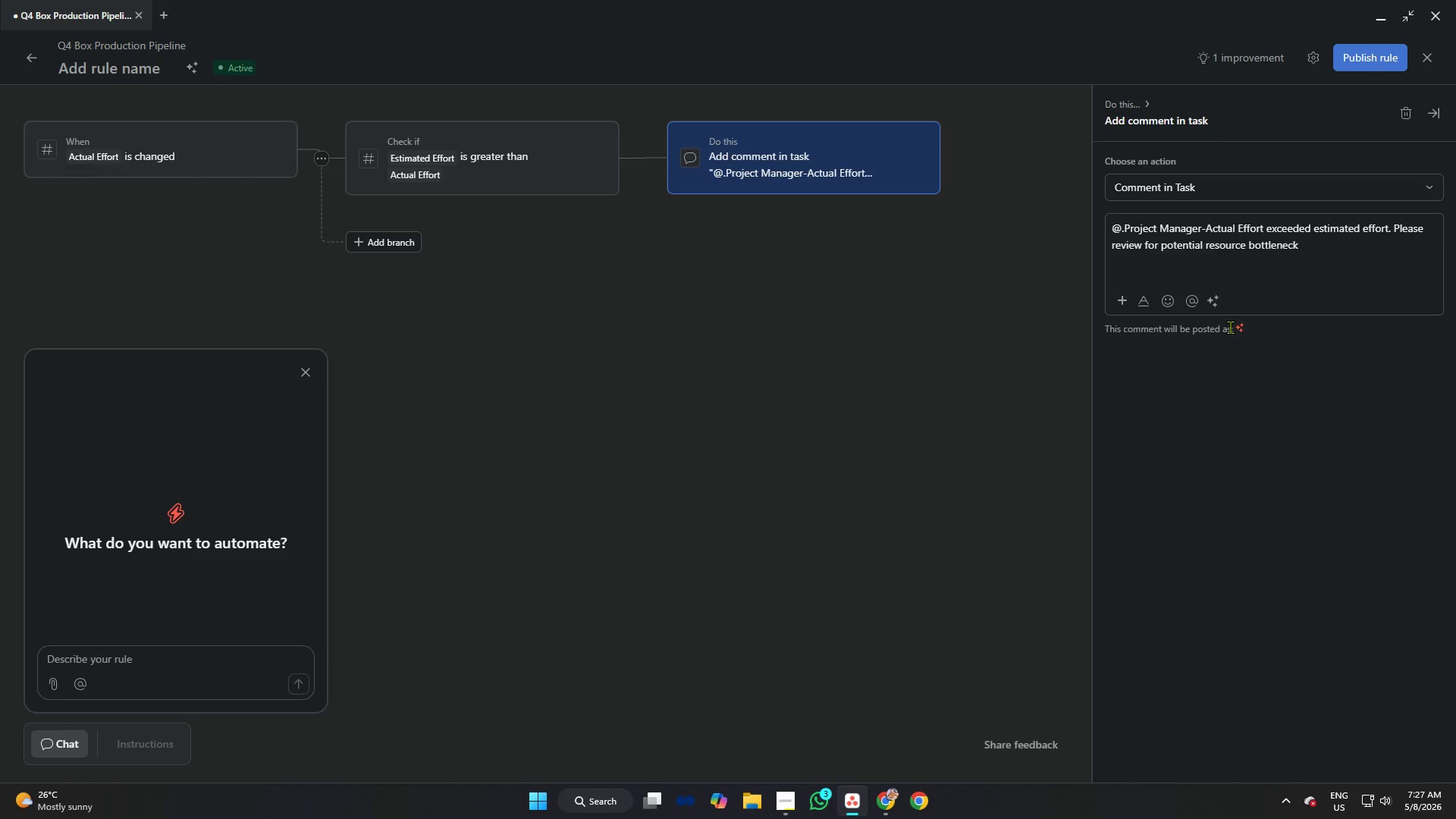 
key(Space)
 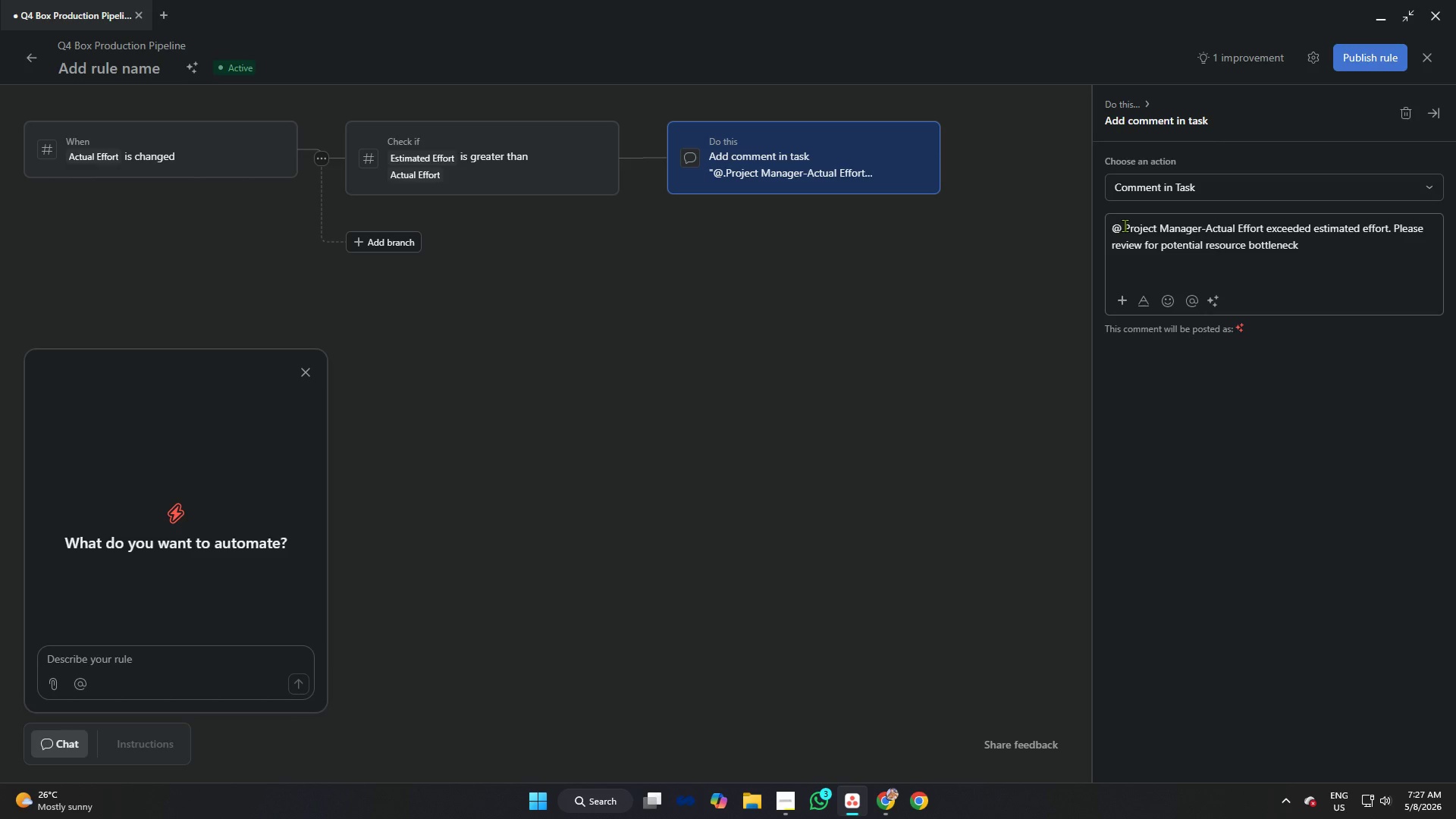 
left_click([1125, 225])
 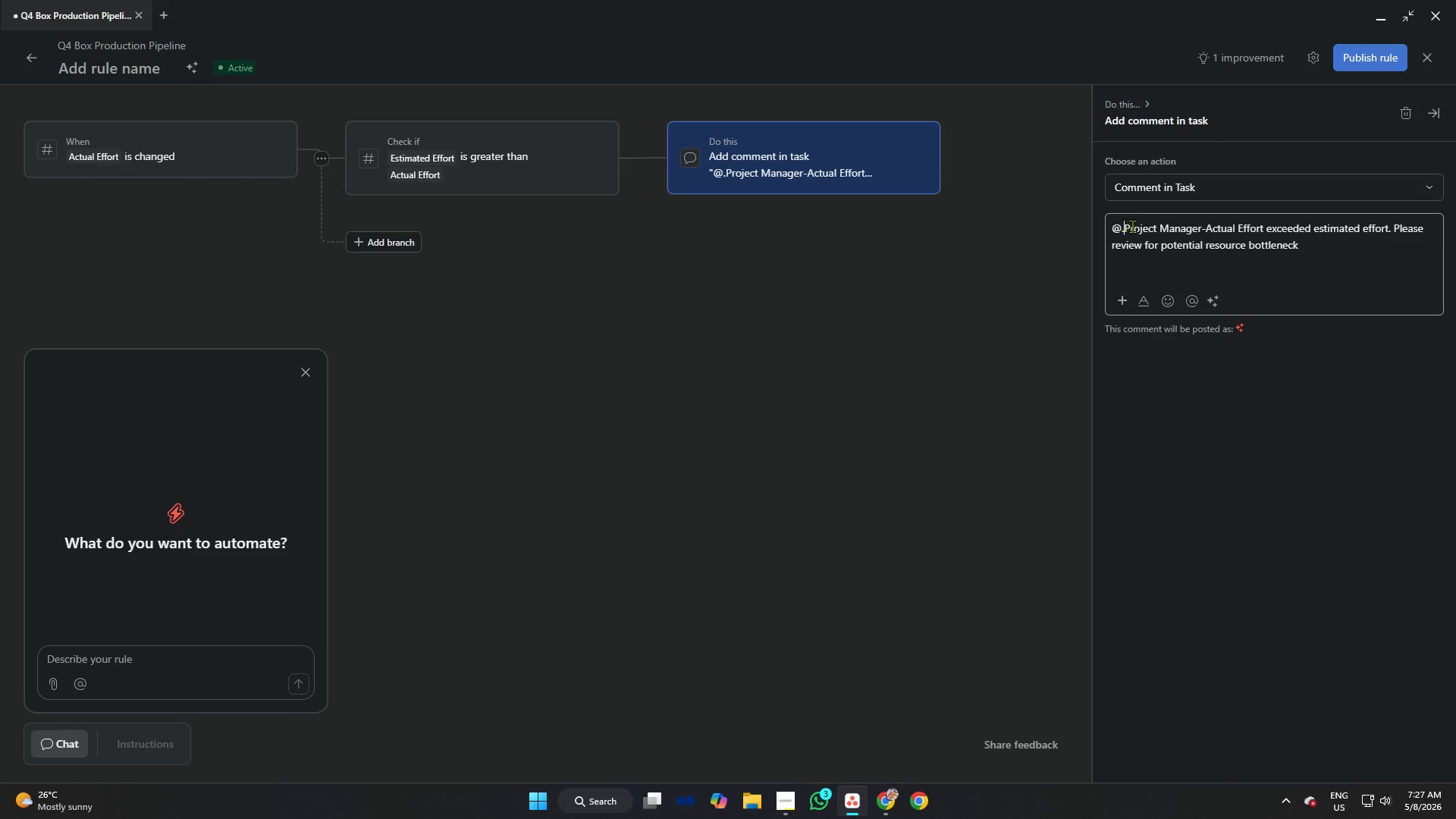 
key(Space)
 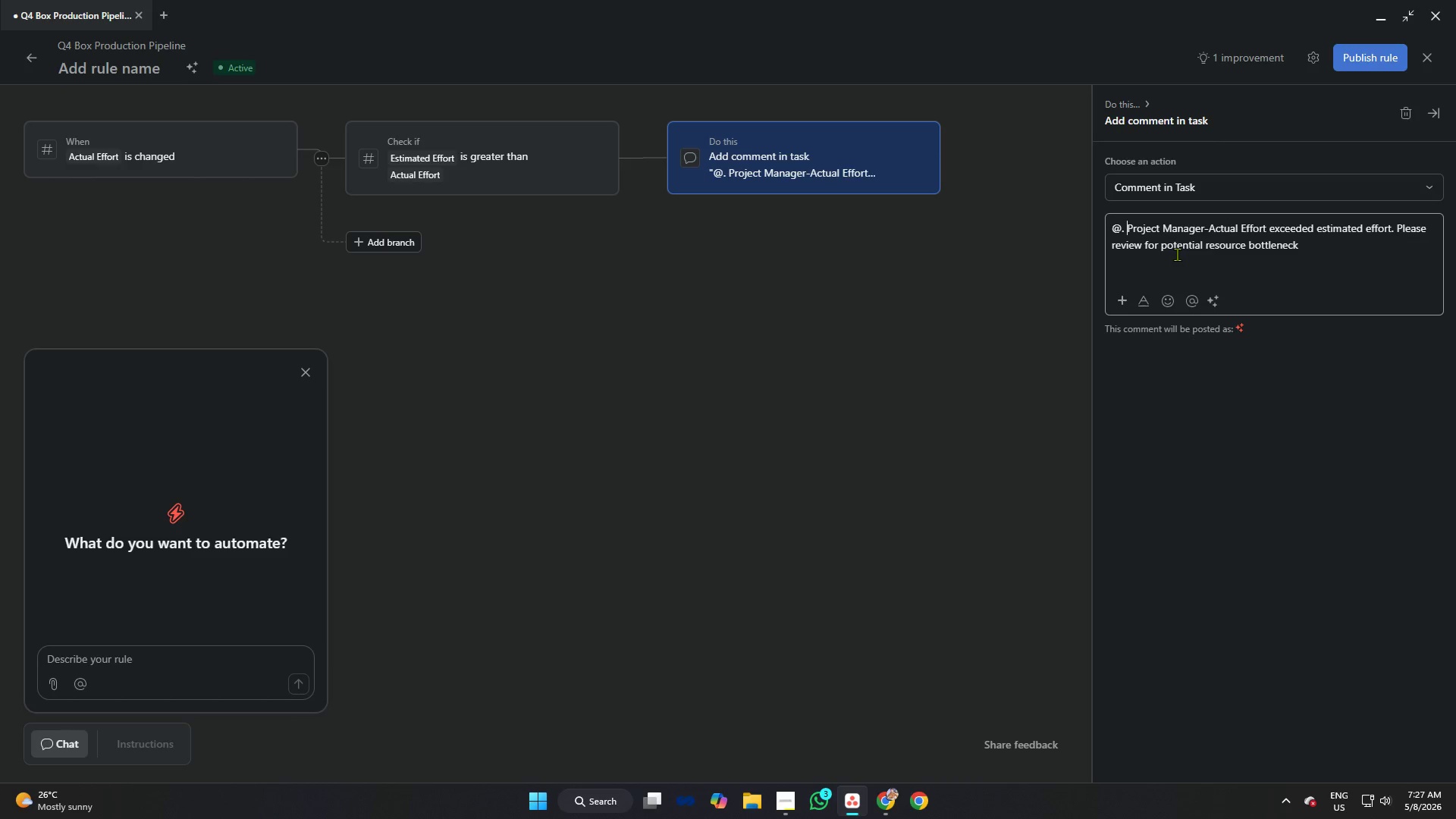 
key(Backspace)
 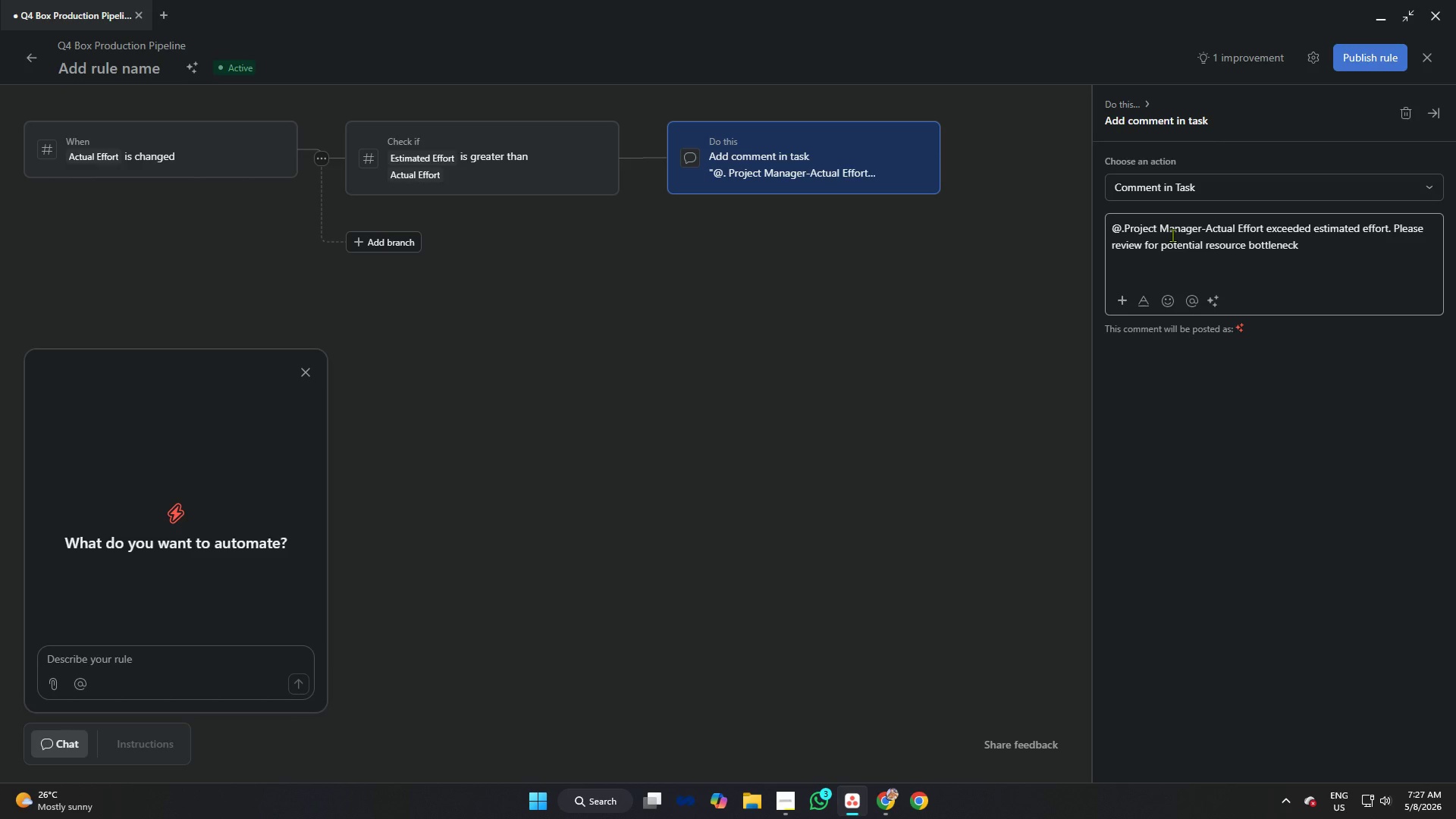 
key(Backspace)
 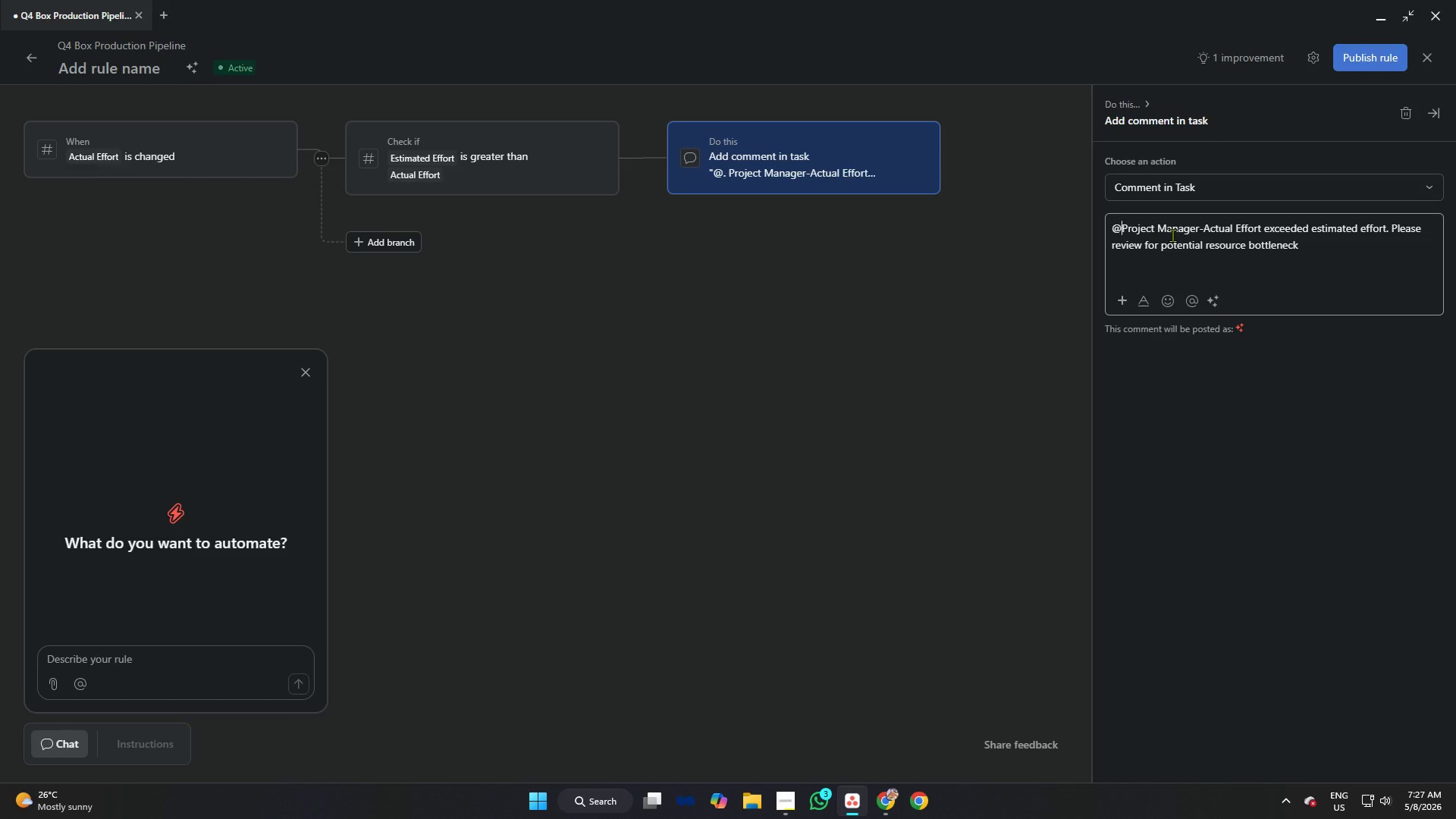 
key(Space)
 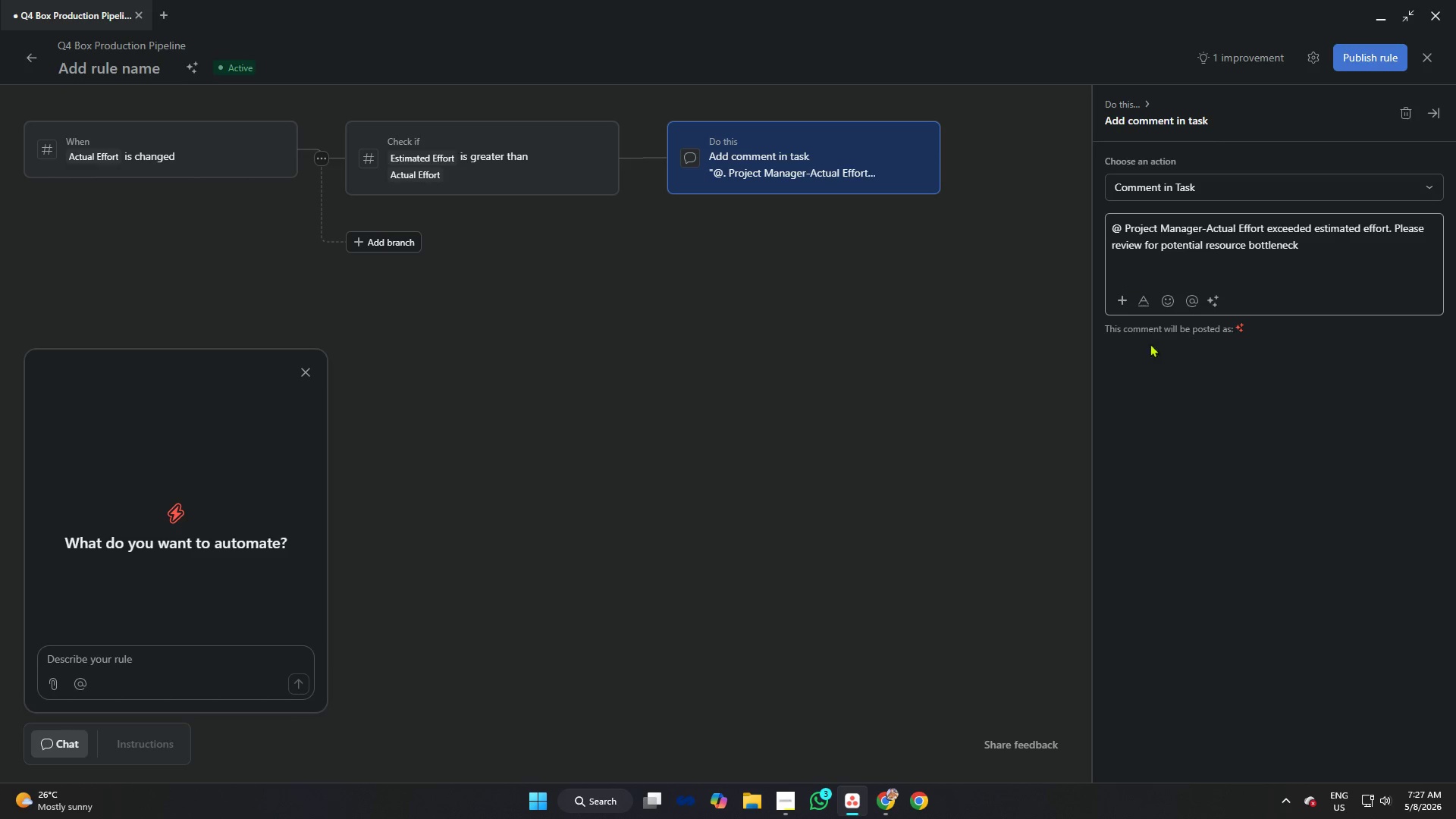 
left_click([1165, 406])
 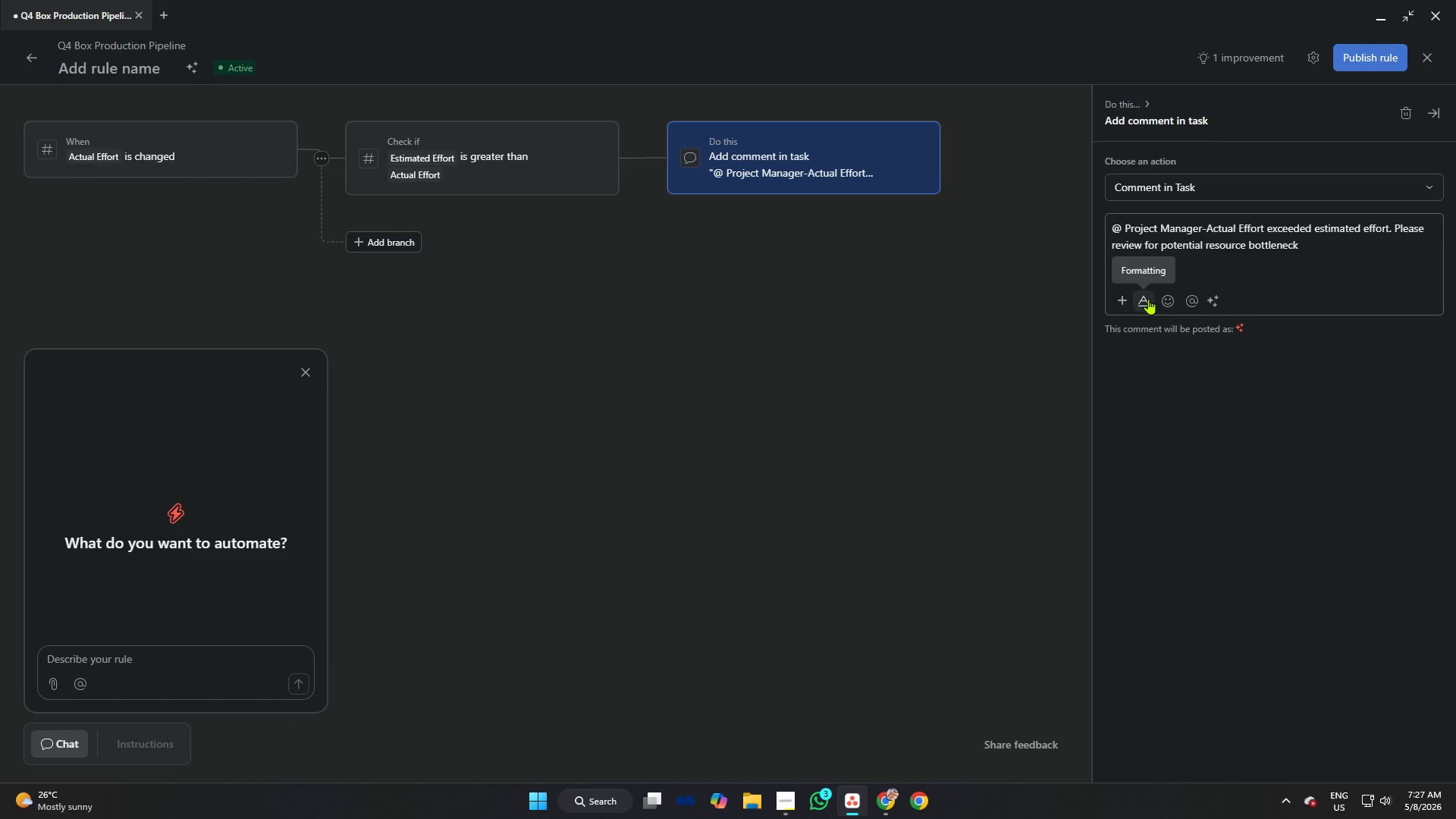 
left_click([1148, 299])
 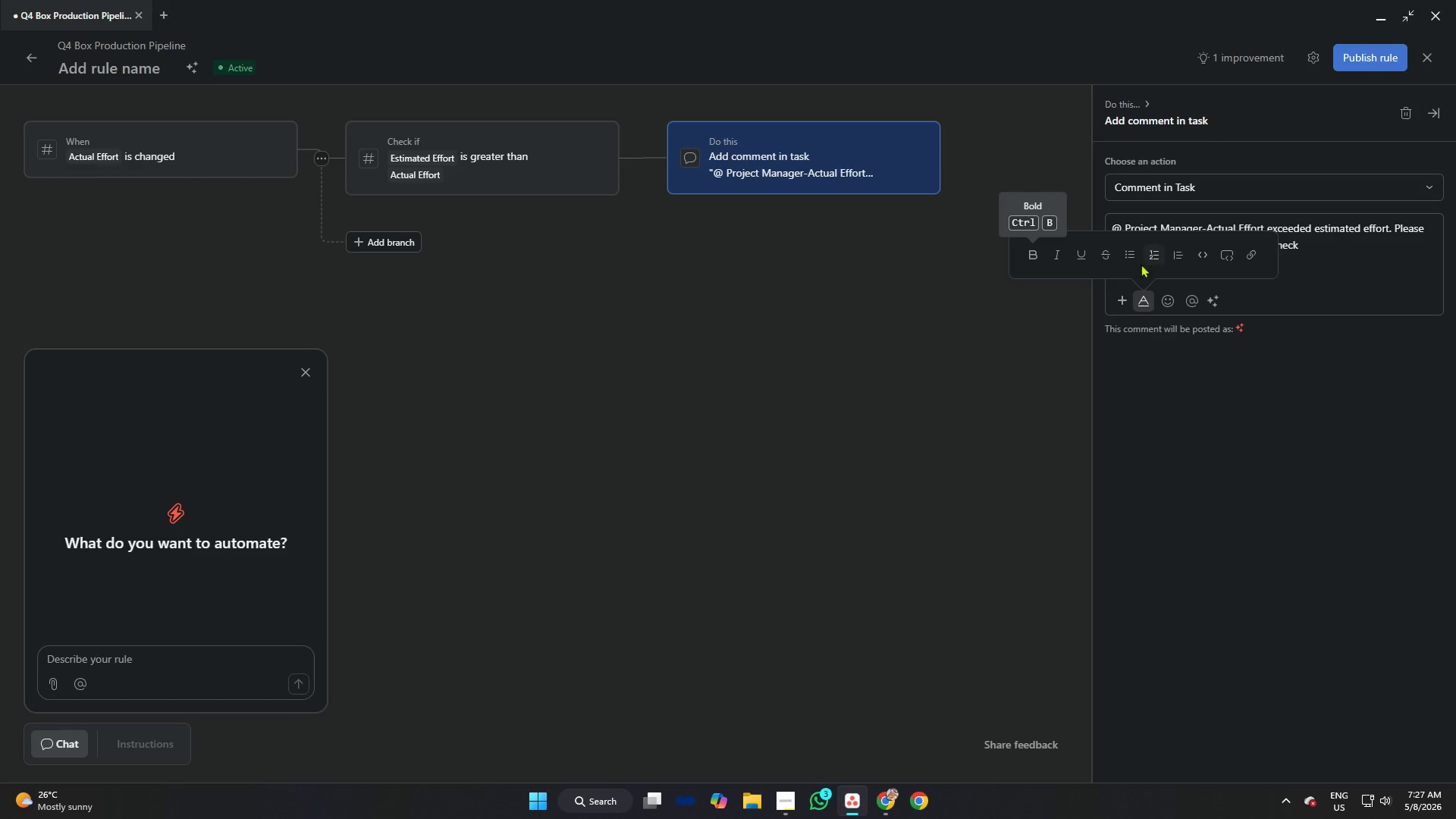 
left_click([1034, 255])
 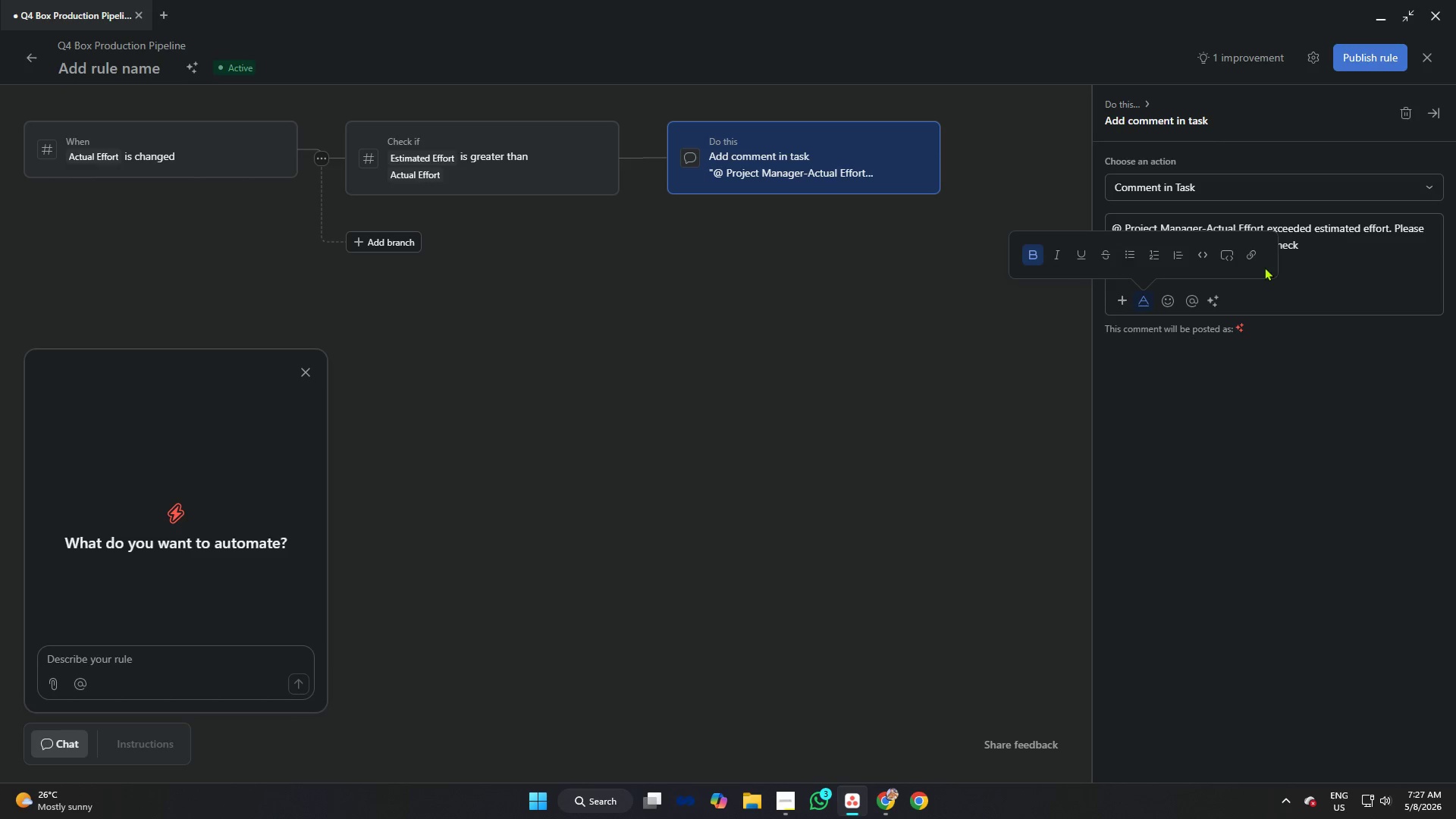 
left_click([1366, 259])
 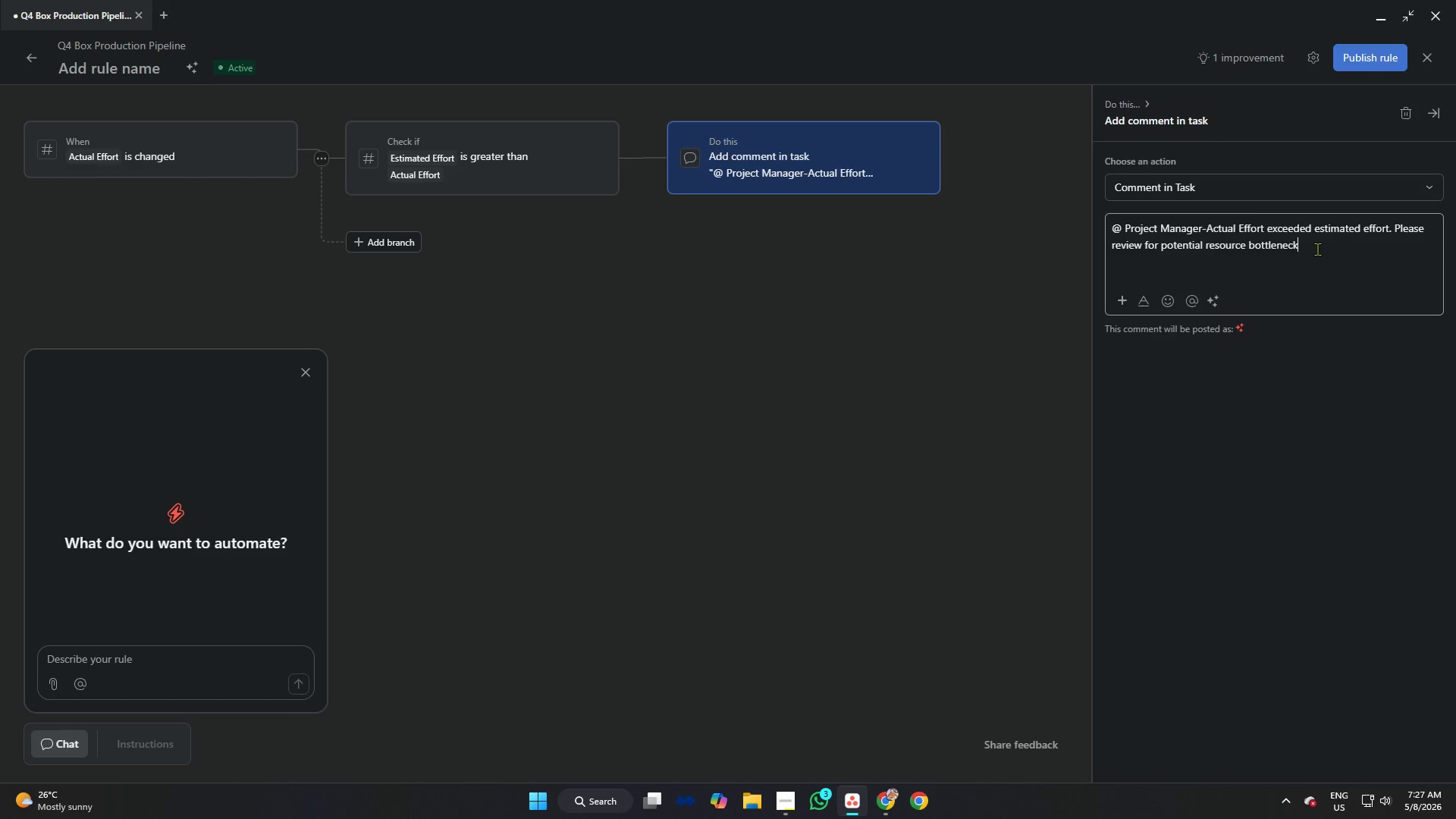 
left_click_drag(start_coordinate=[1319, 247], to_coordinate=[1106, 234])
 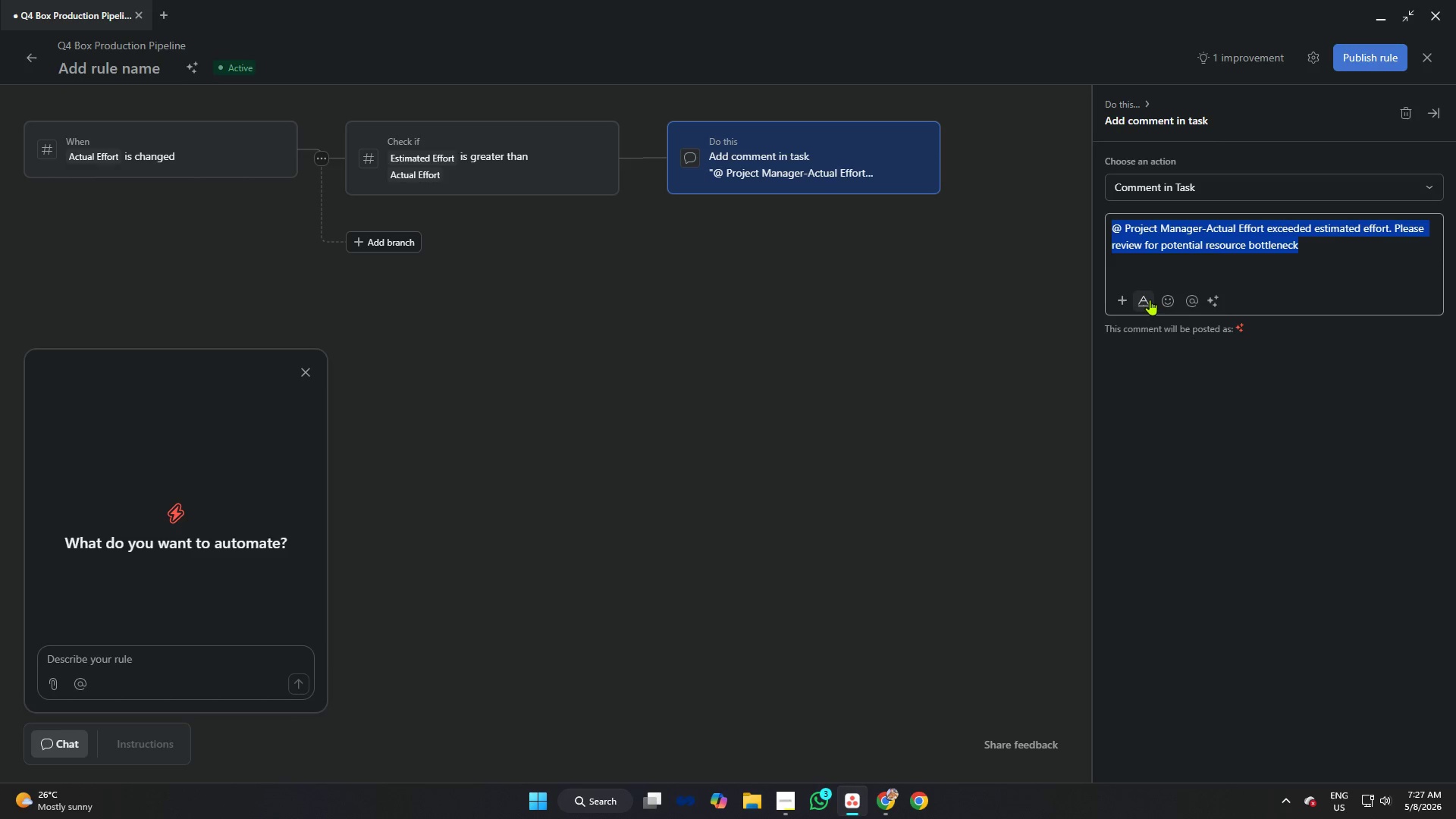 
left_click([1147, 299])
 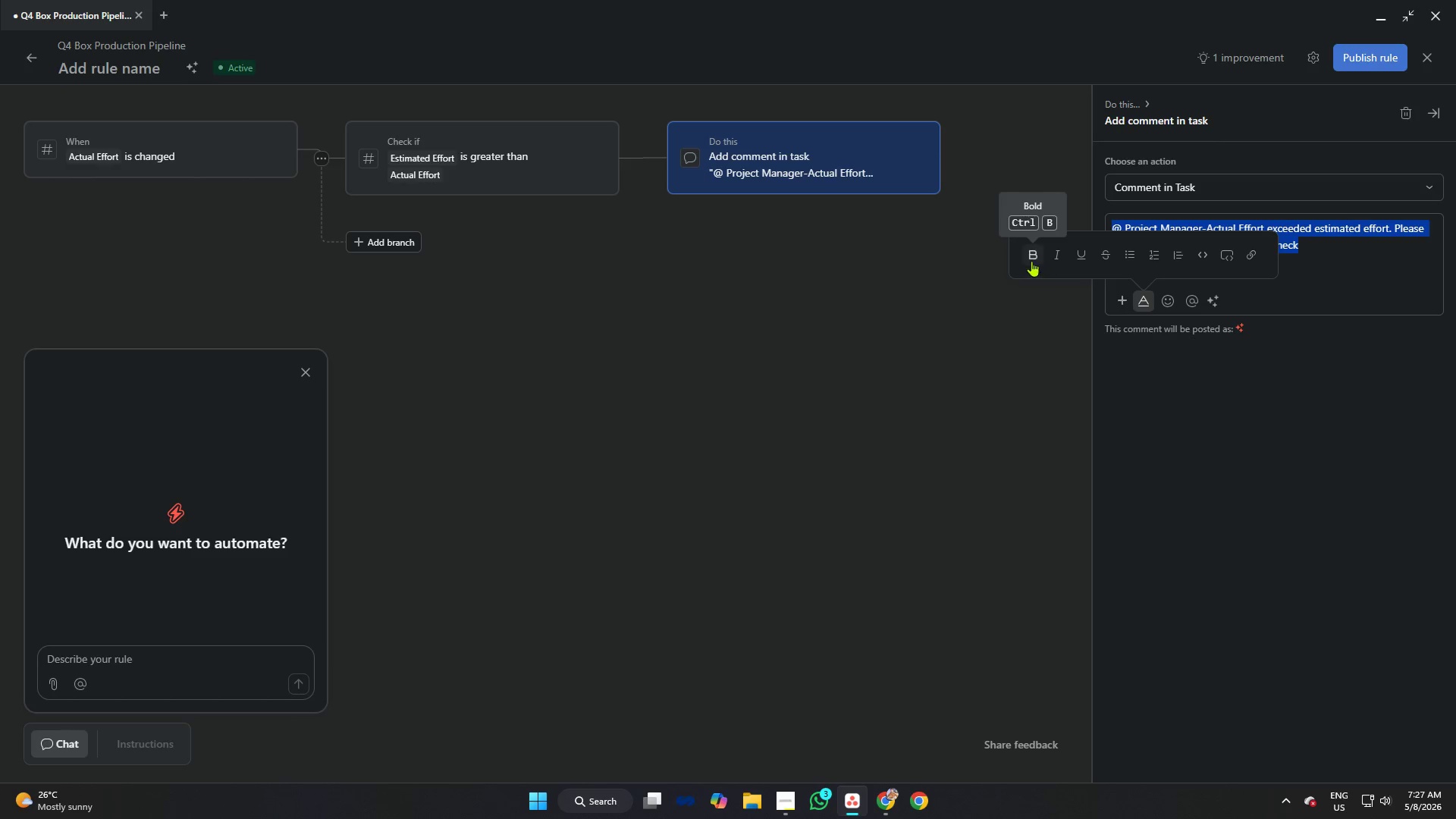 
left_click([1028, 259])
 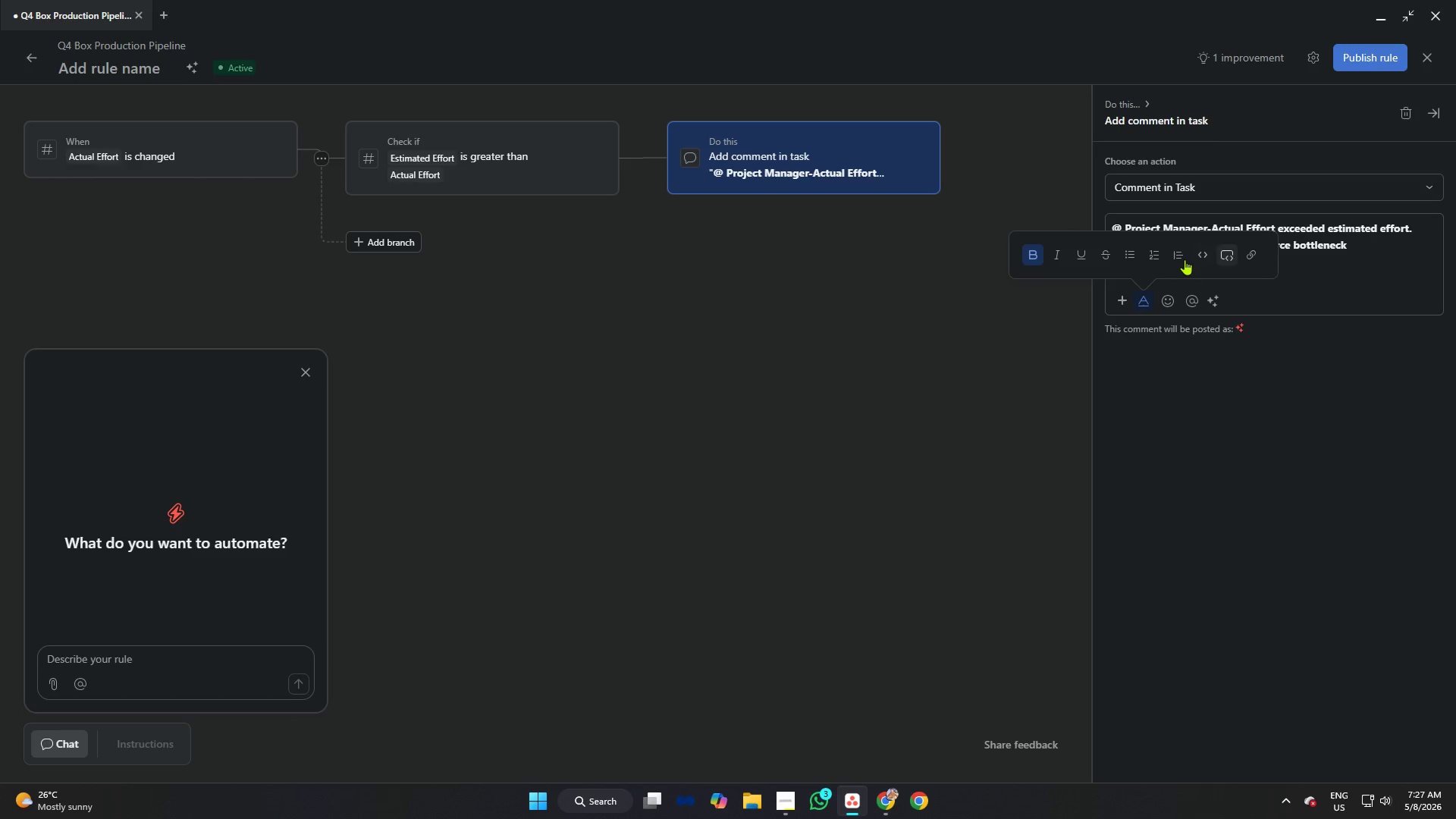 
mouse_move([1095, 261])
 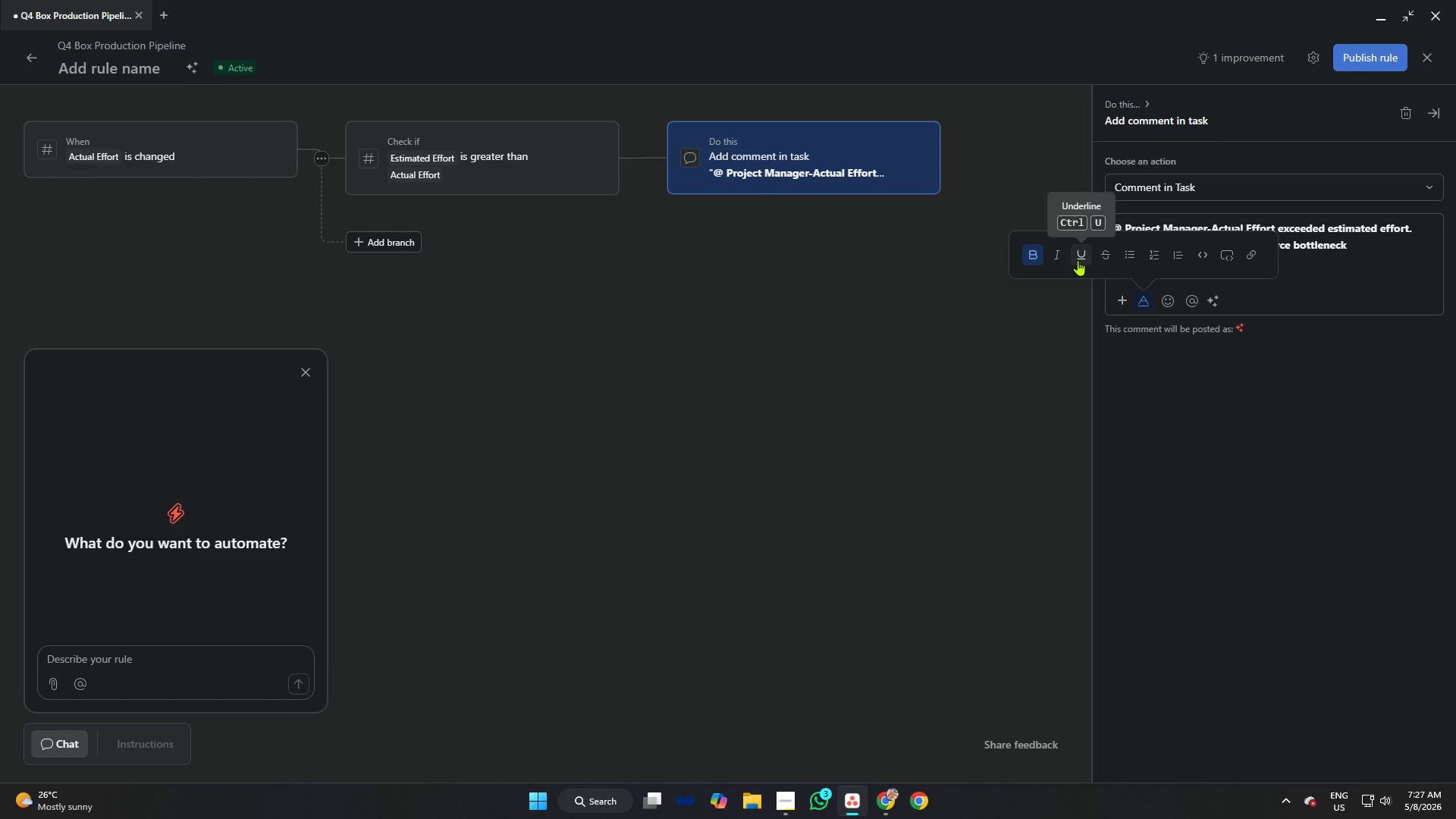 
left_click([1078, 260])
 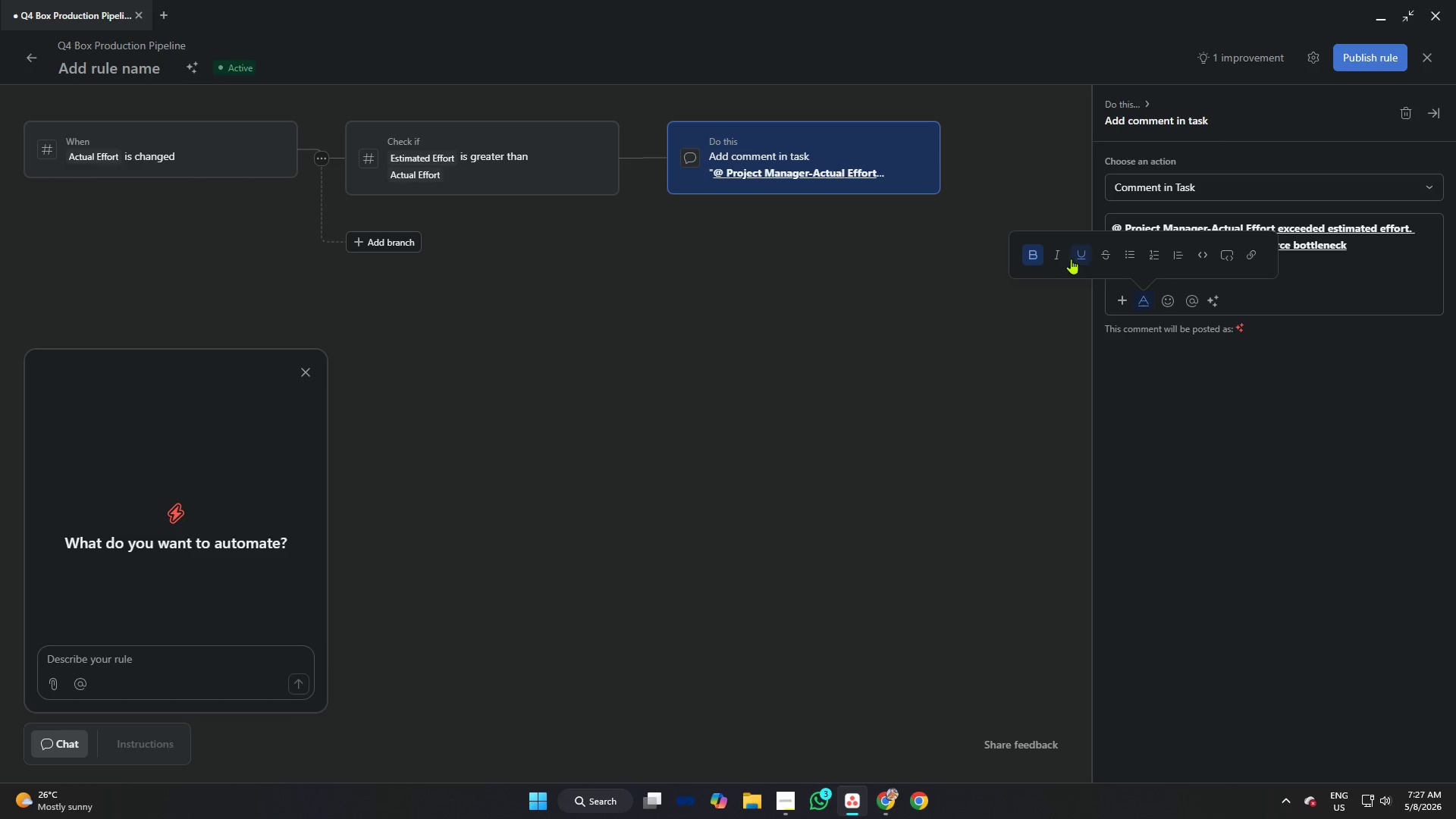 
left_click([1059, 256])
 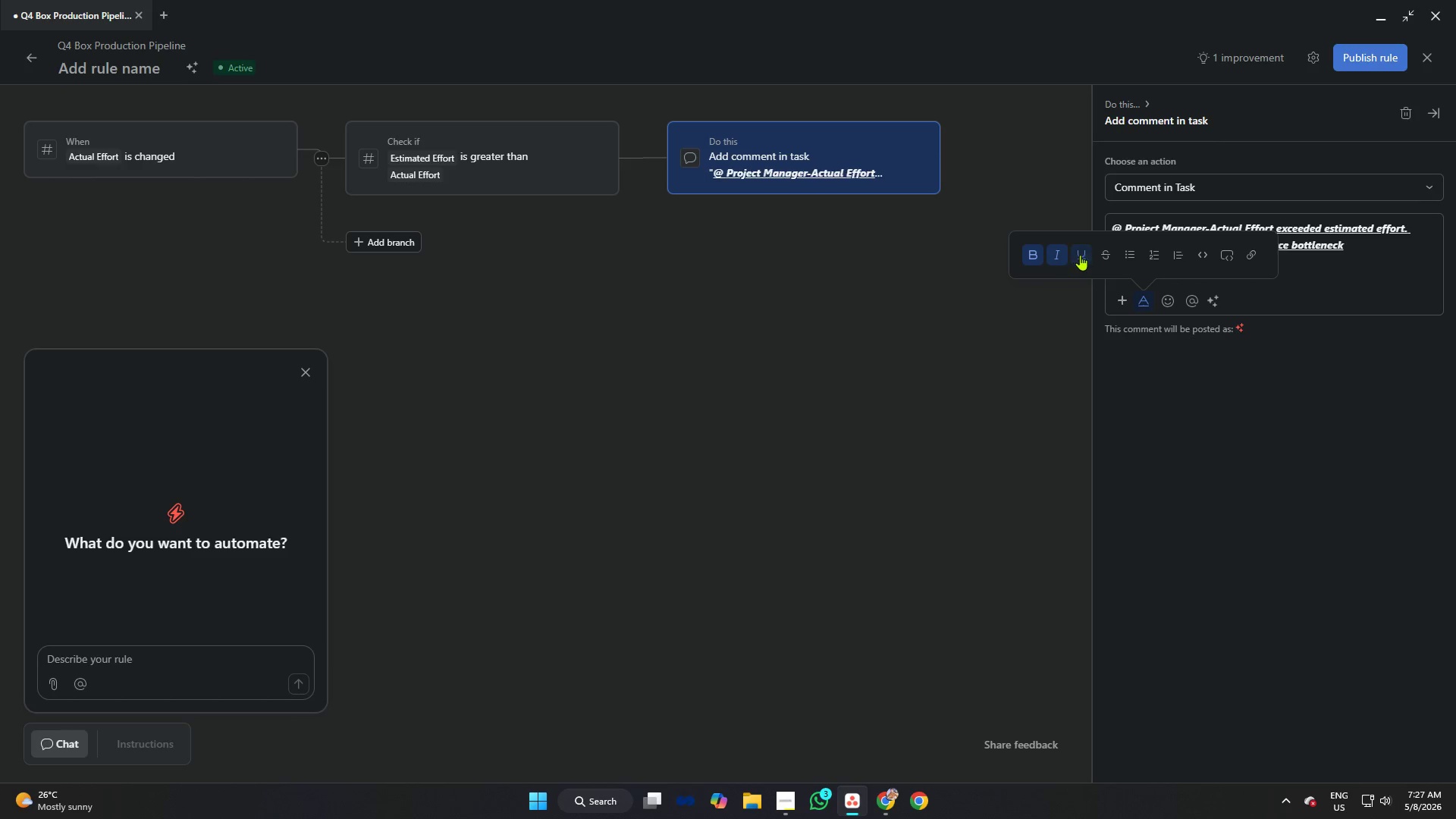 
left_click([1085, 255])
 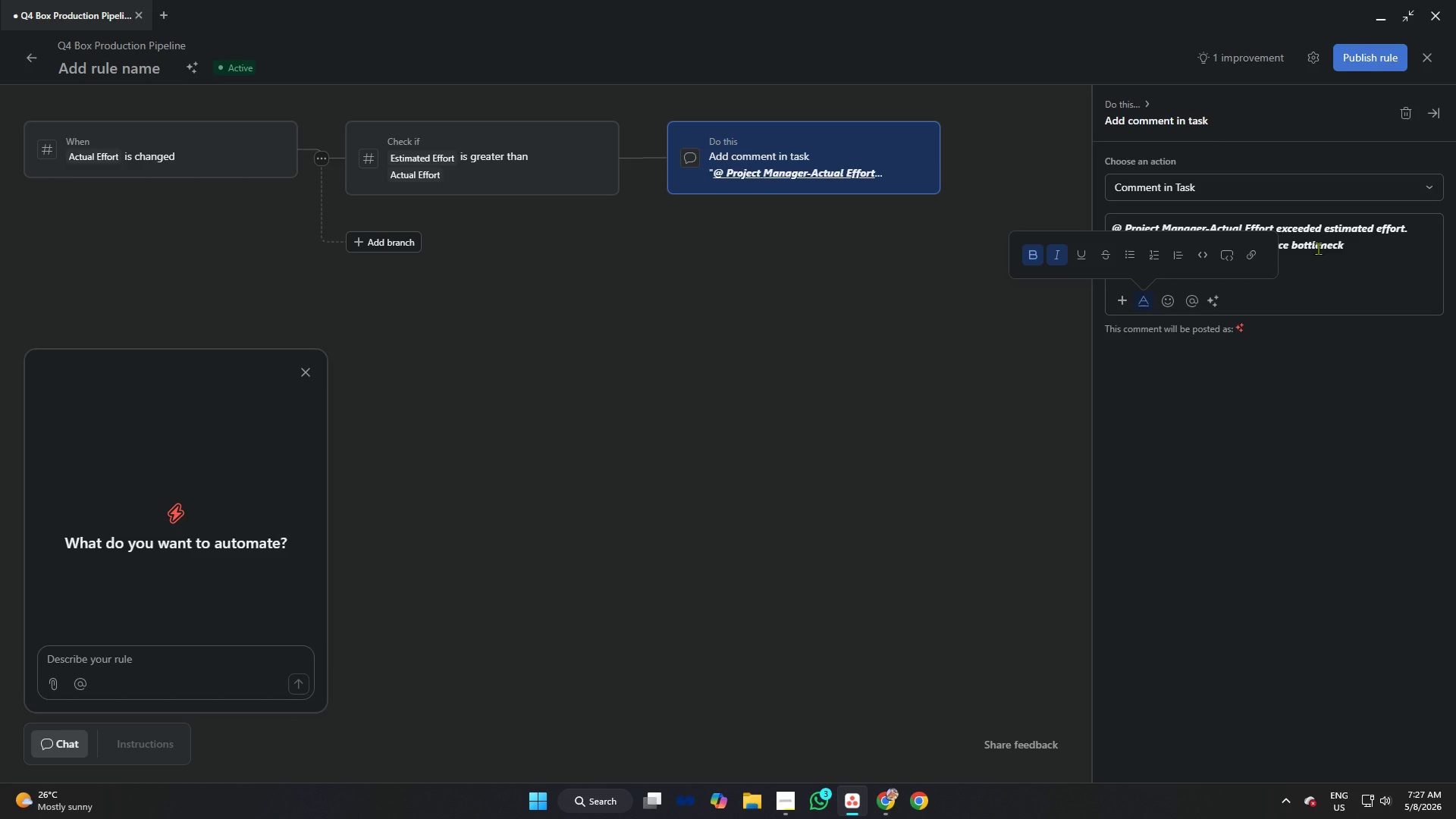 
left_click([1345, 240])
 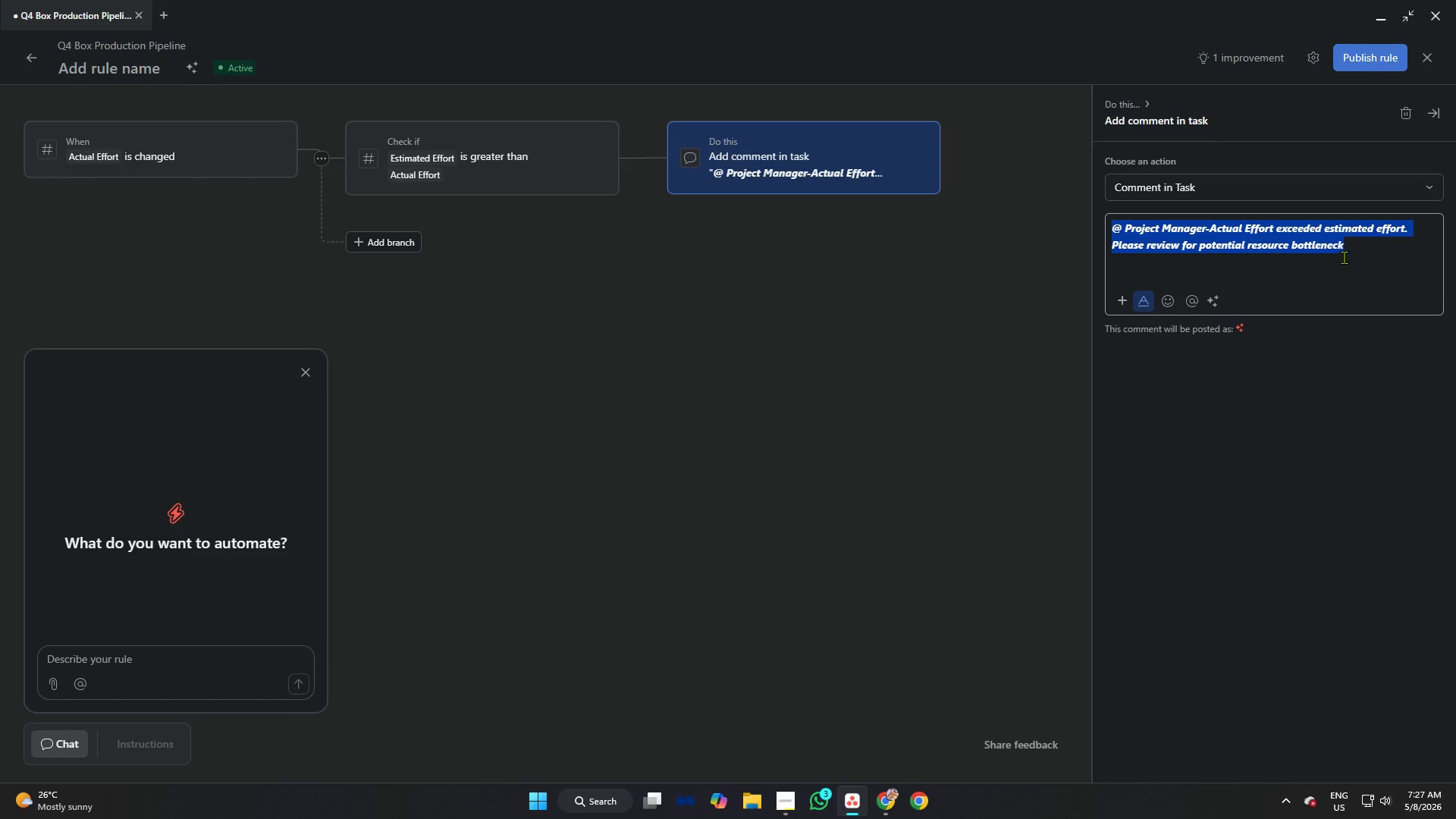 
left_click([1354, 270])
 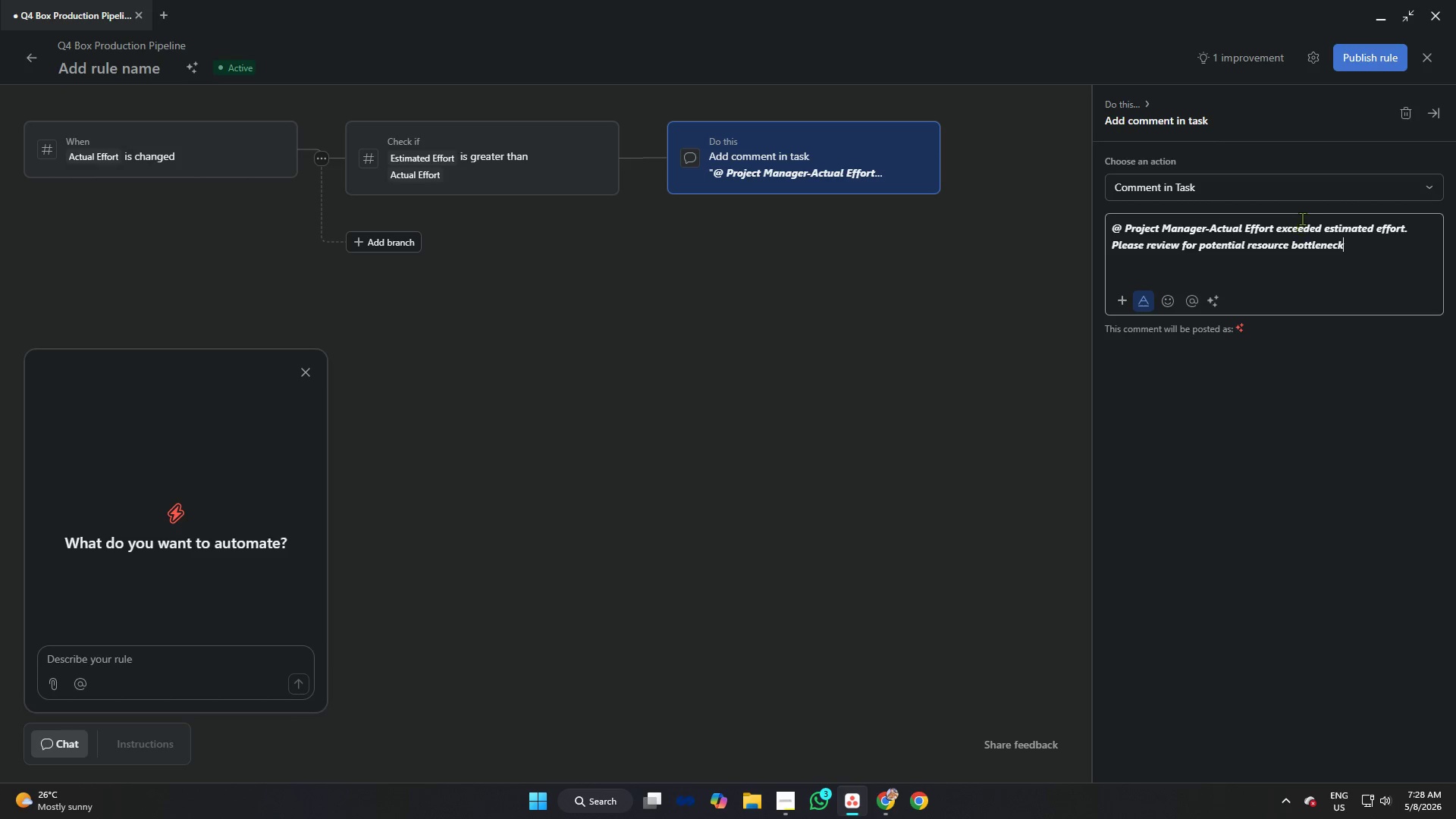 
wait(22.41)
 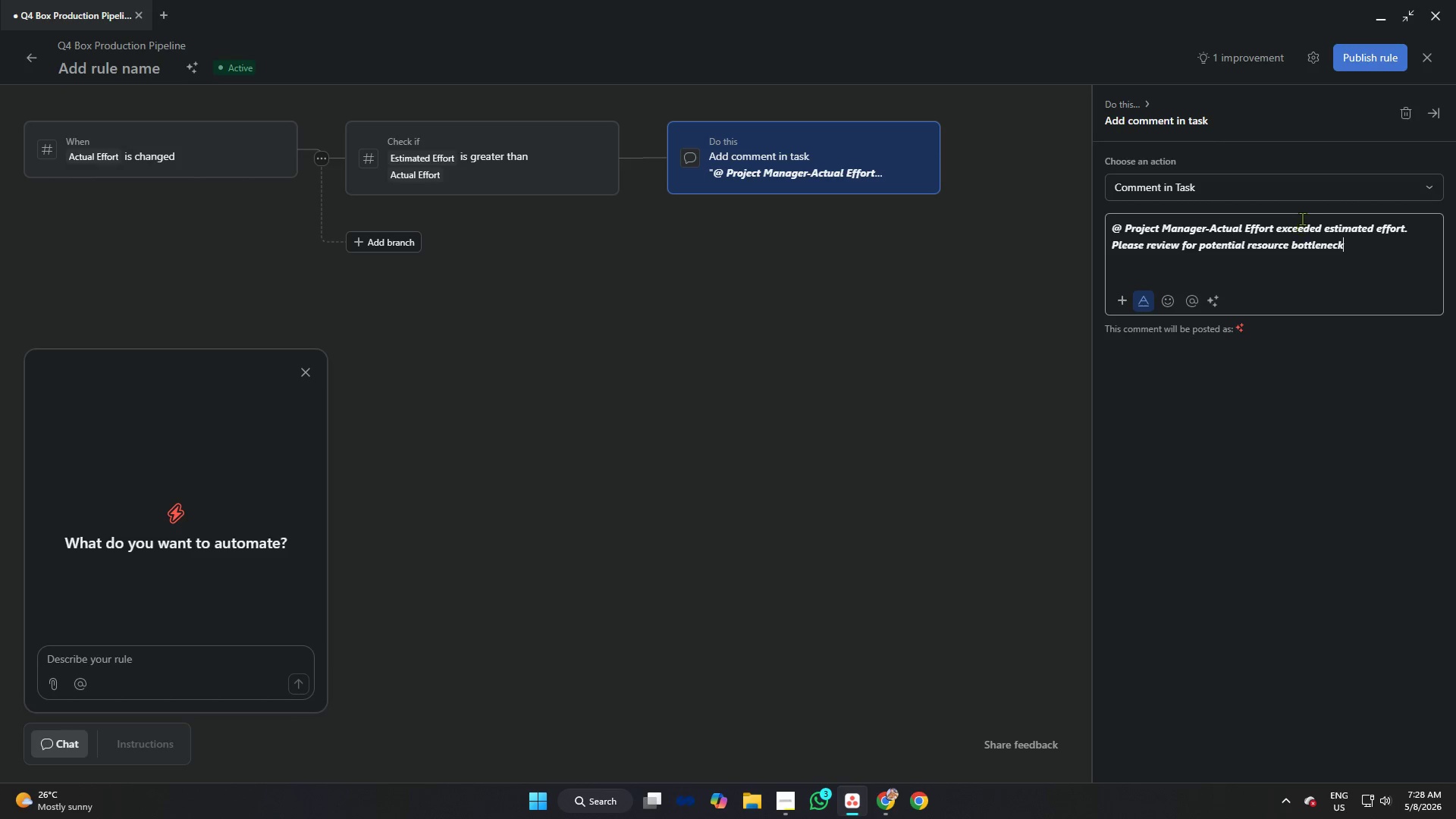 
left_click([1376, 58])
 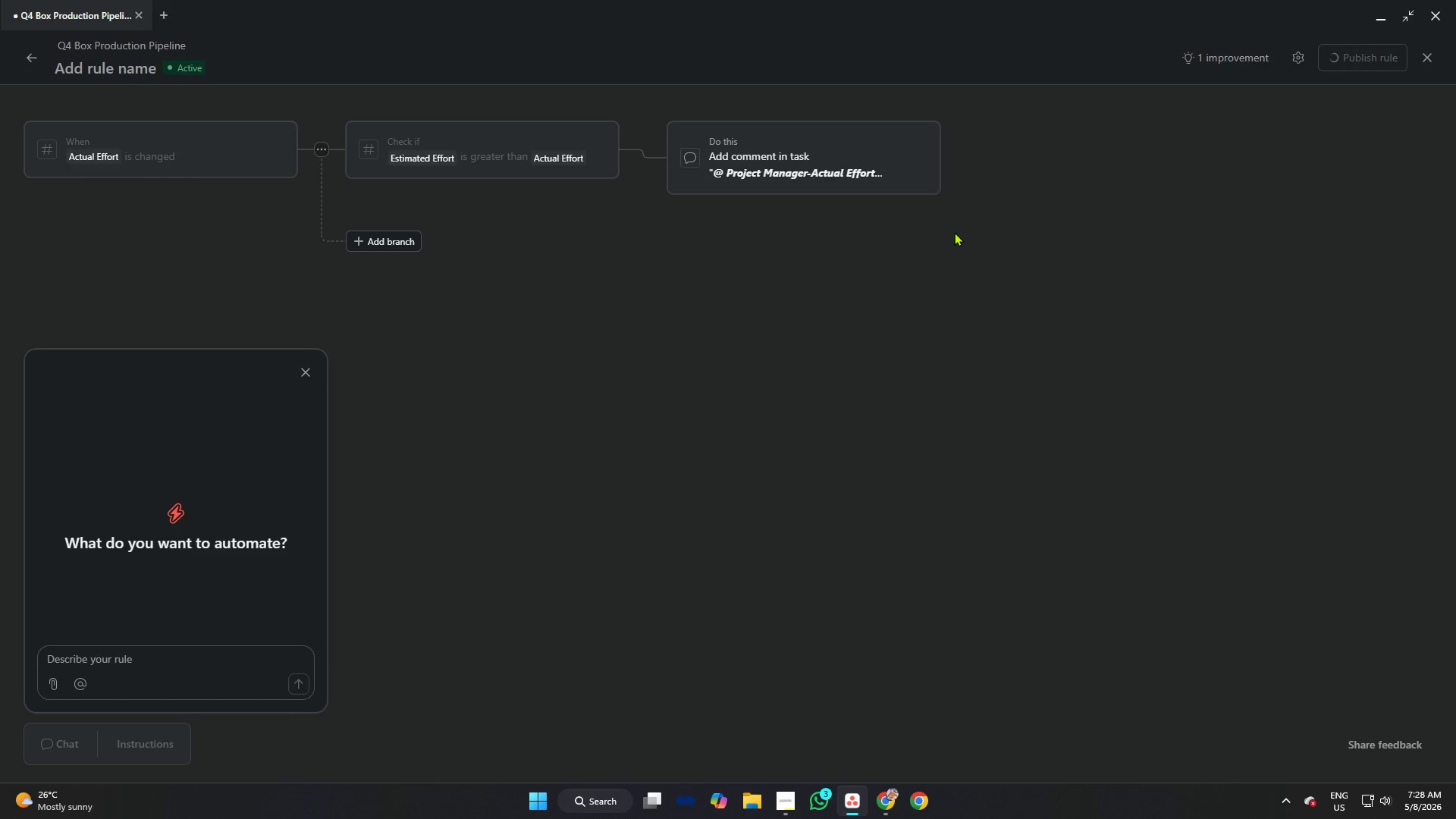 
wait(10.12)
 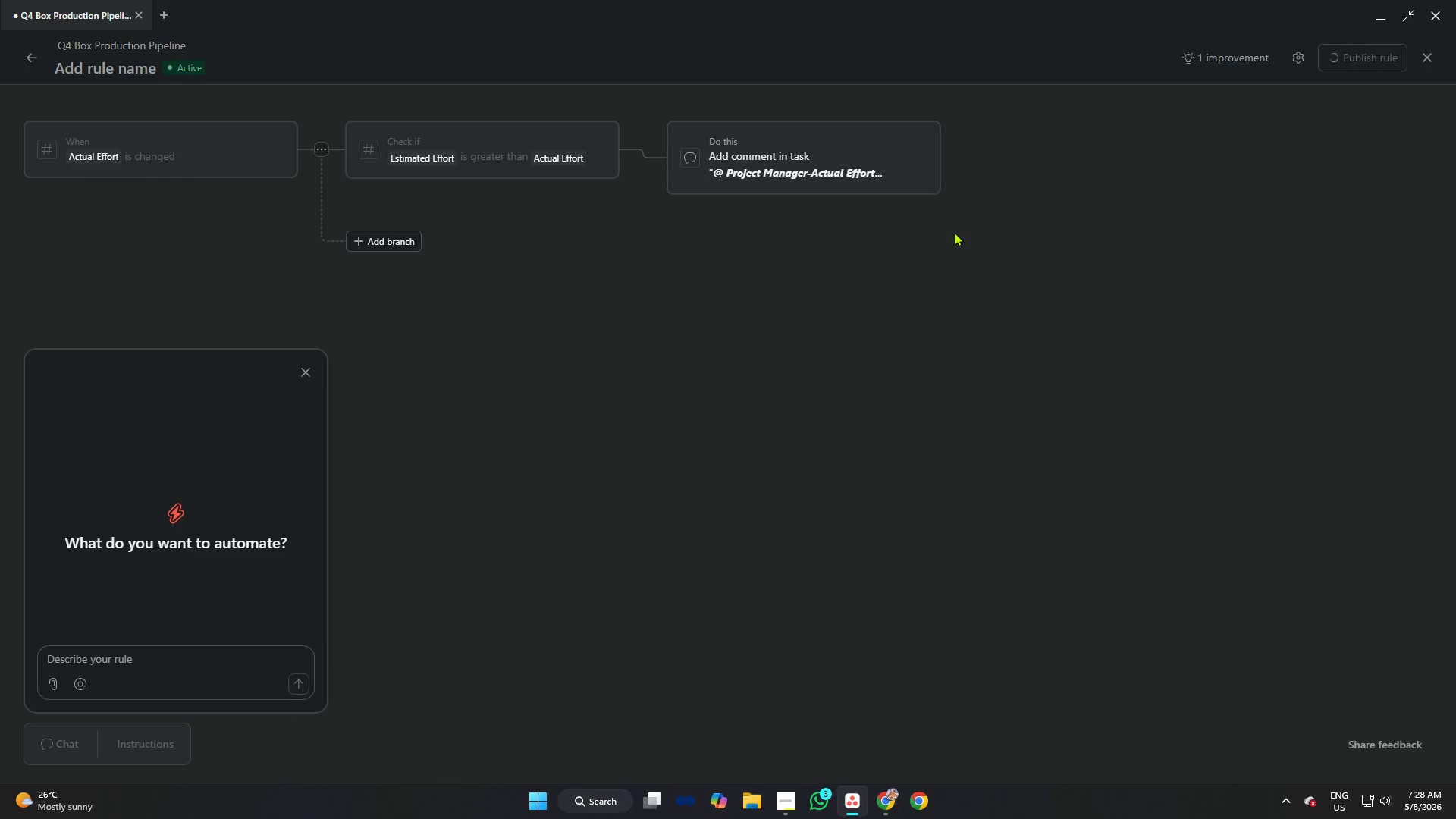 
scroll: coordinate [883, 328], scroll_direction: up, amount: 3.0
 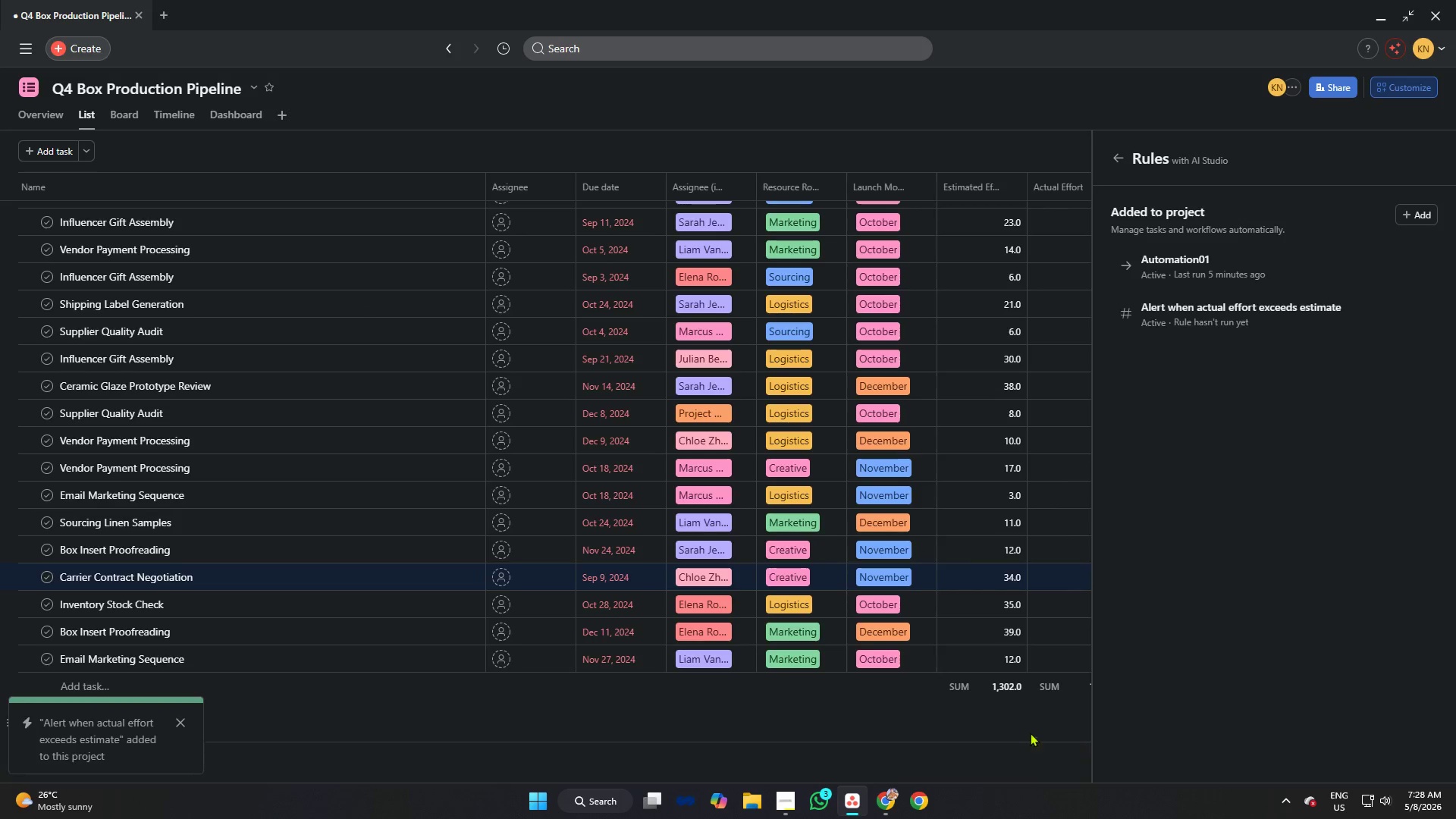 
left_click([1022, 718])
 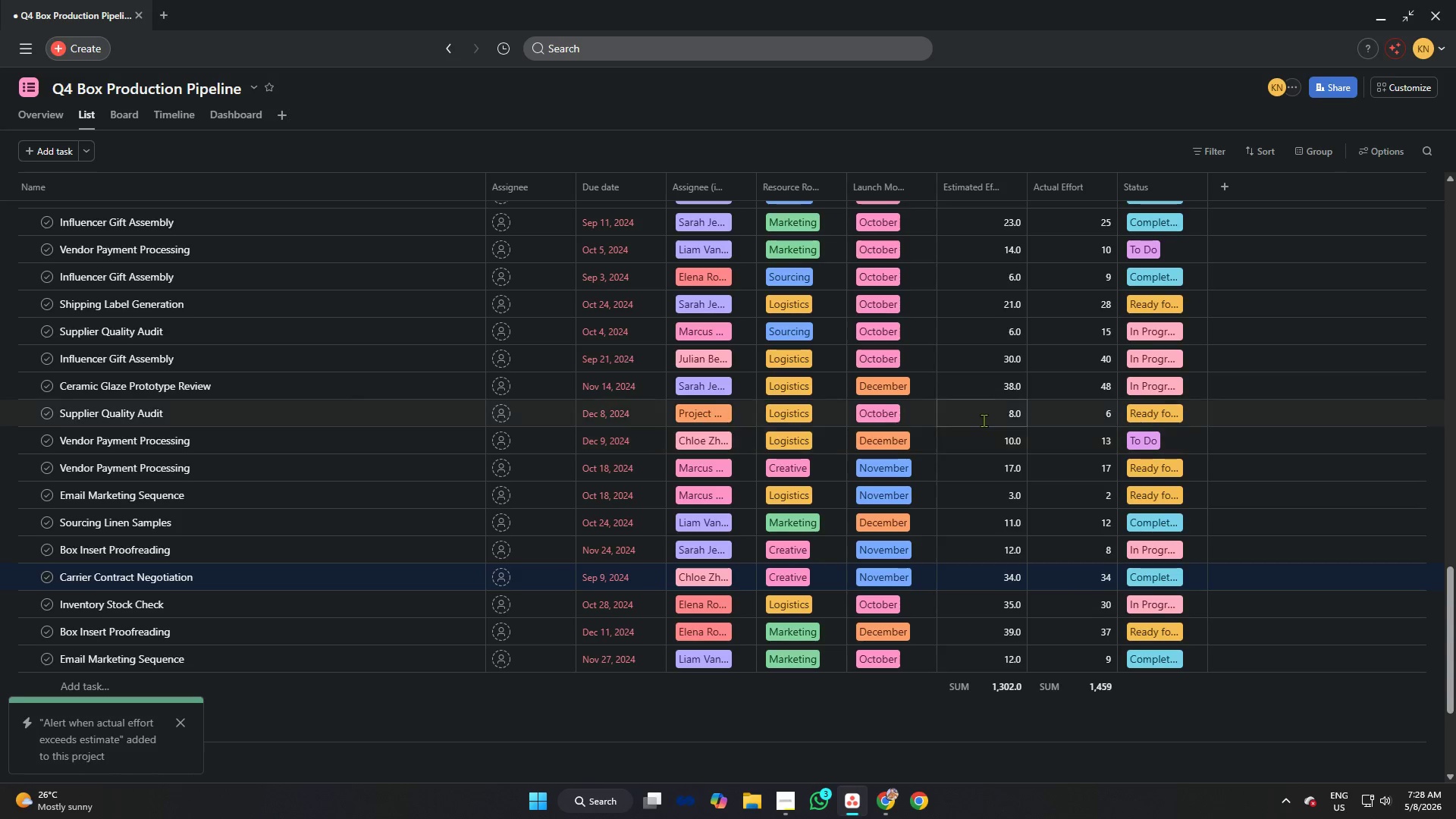 
wait(11.86)
 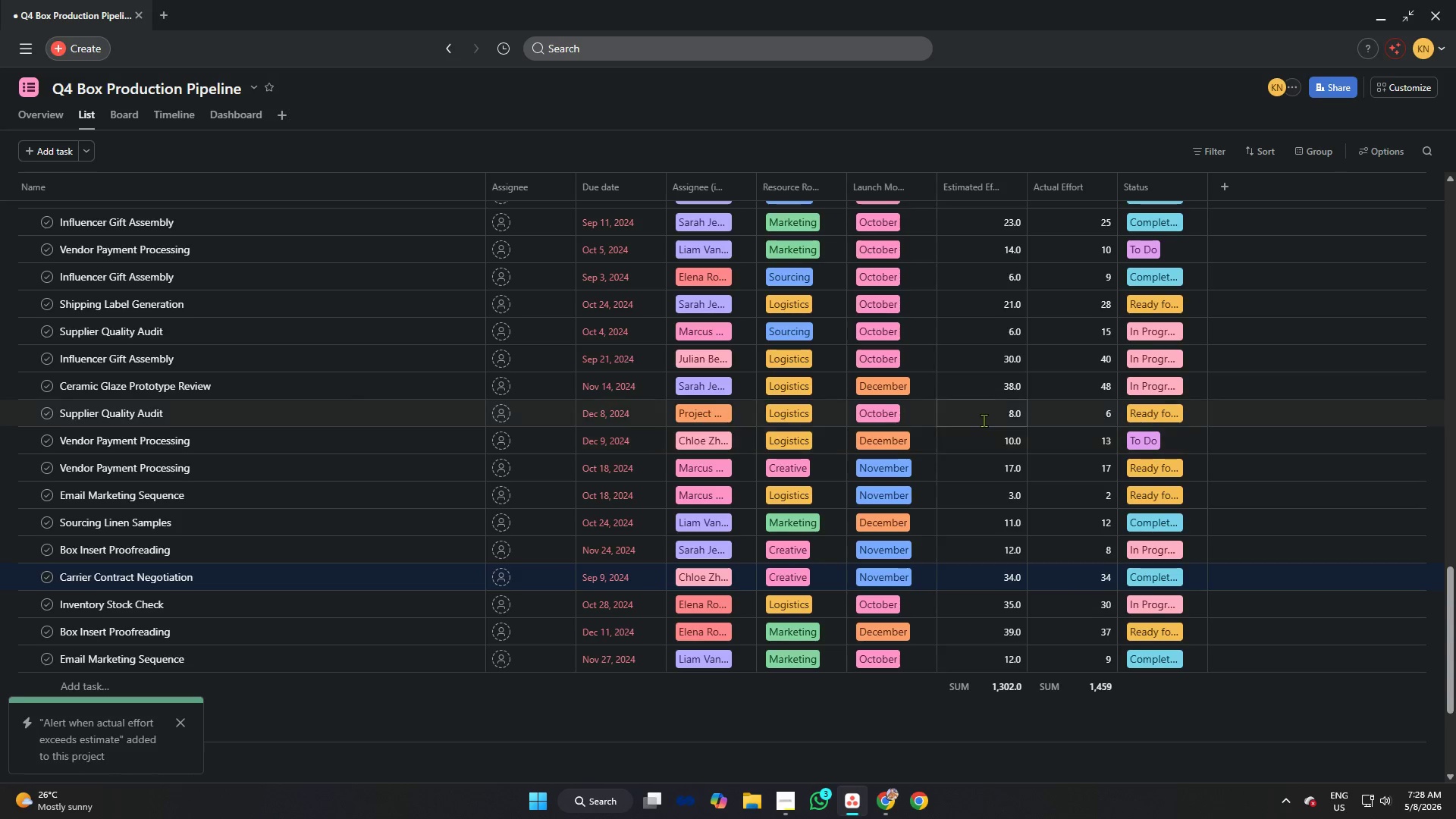 
scroll: coordinate [1174, 320], scroll_direction: up, amount: 30.0
 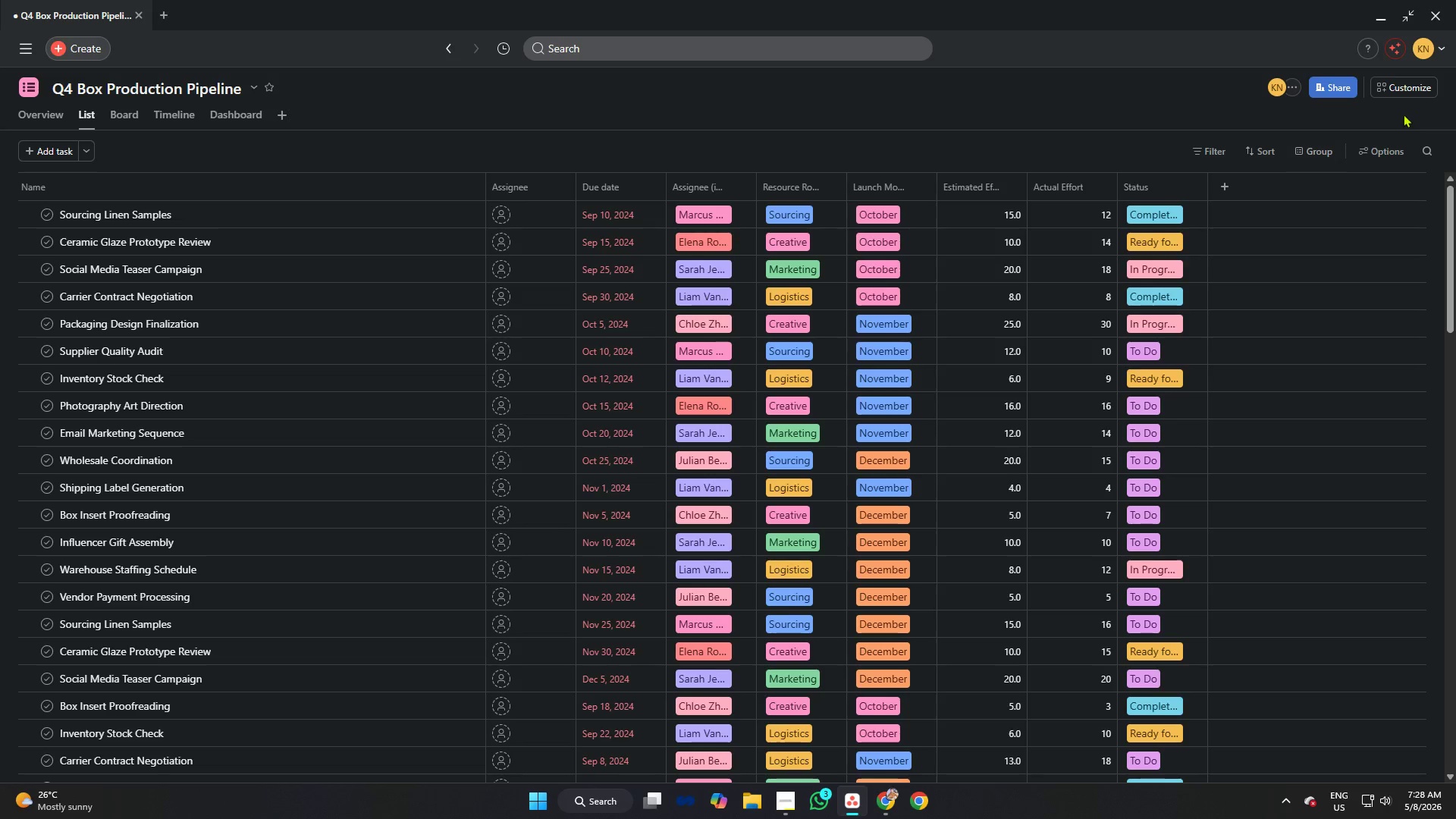 
left_click([1409, 90])
 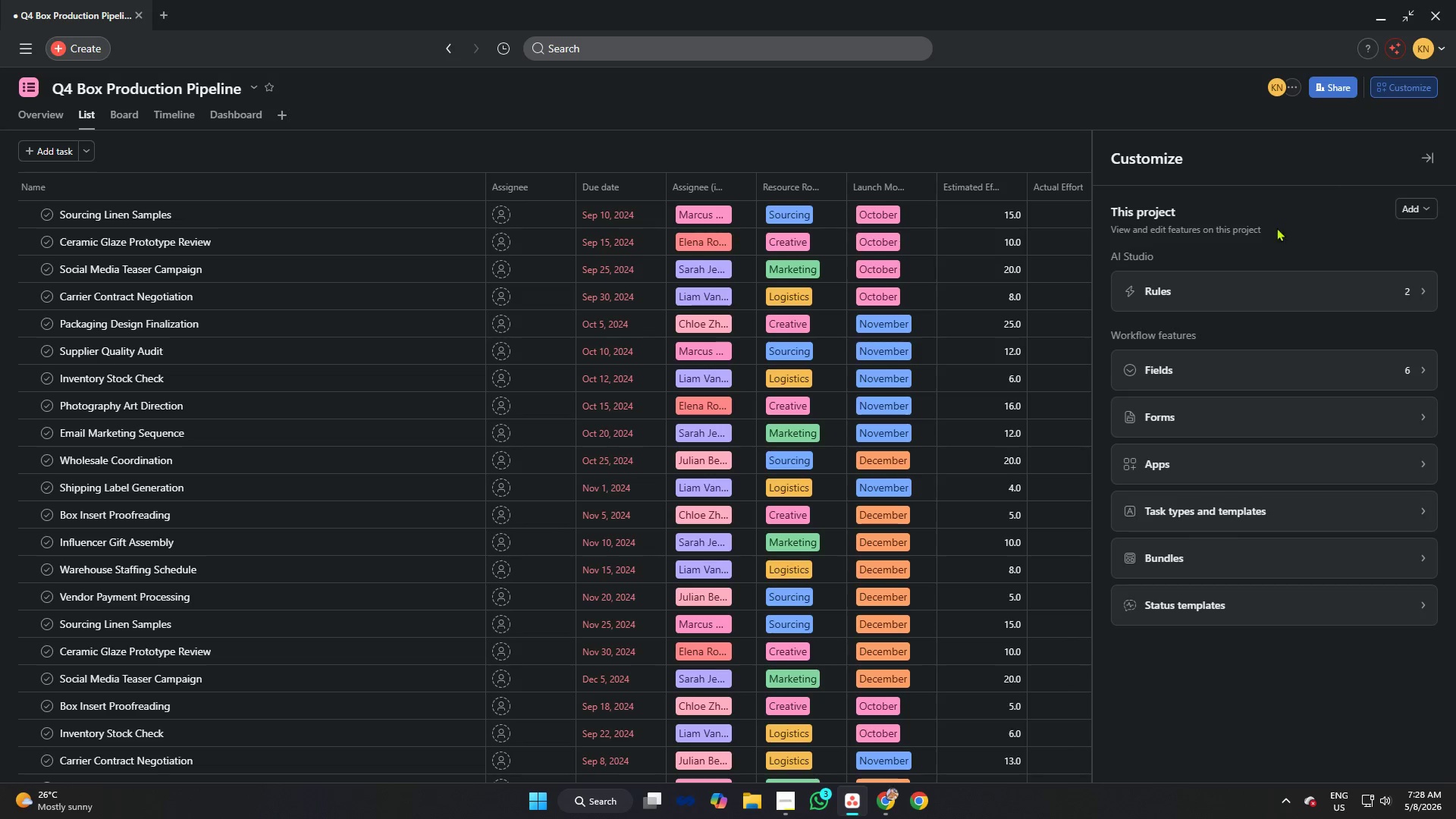 
left_click([1257, 295])
 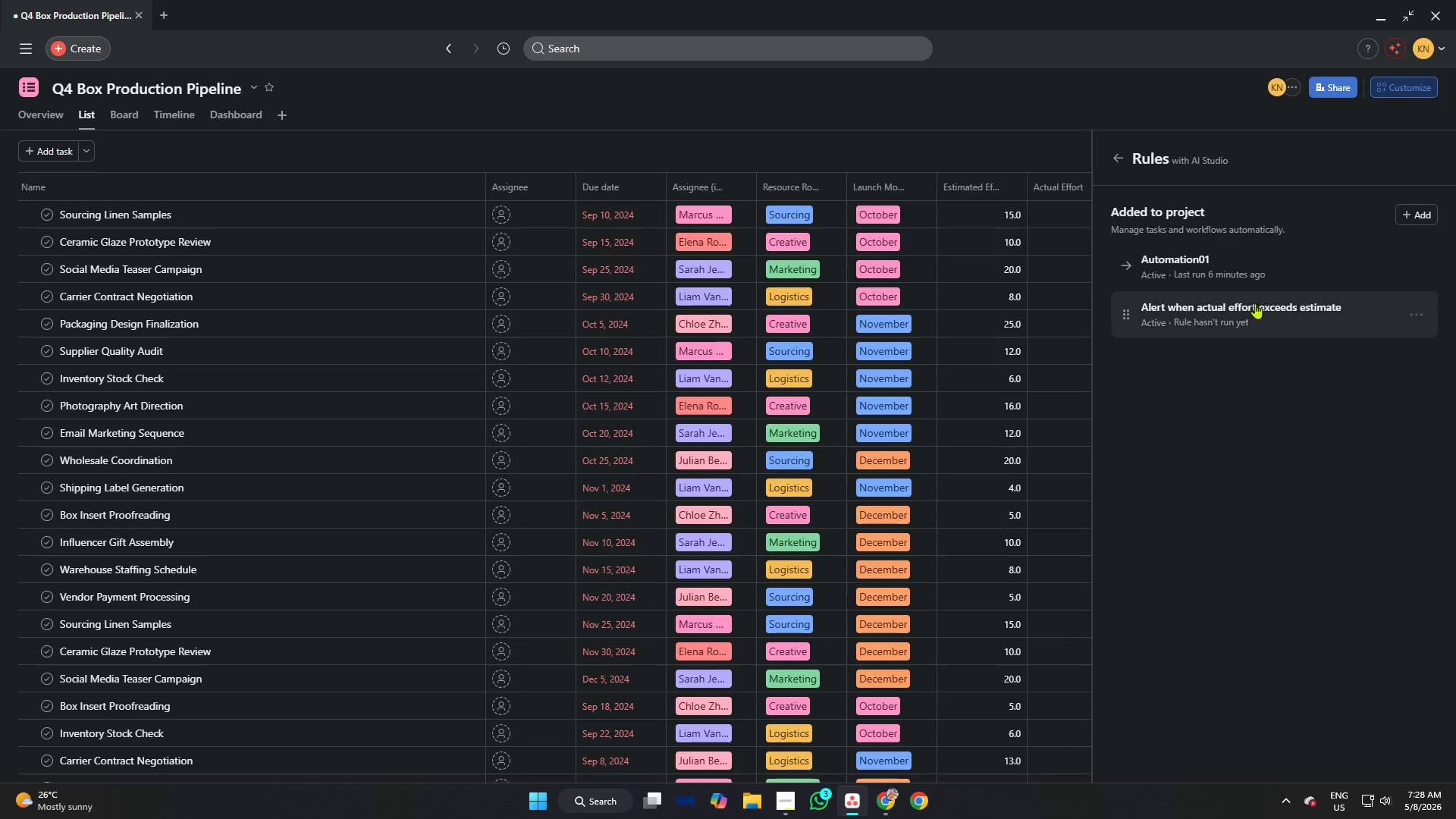 
left_click([1245, 311])
 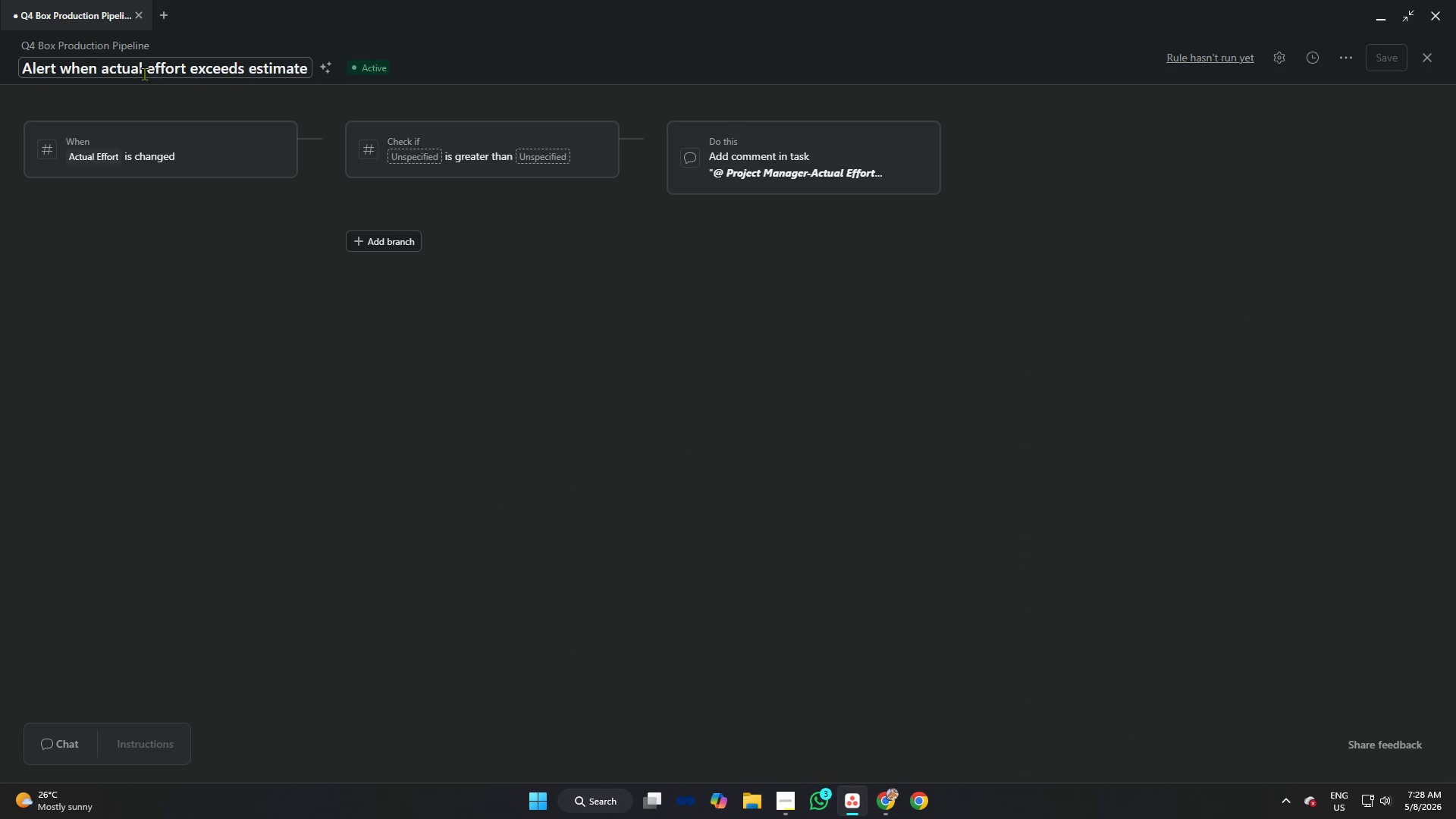 
left_click([129, 74])
 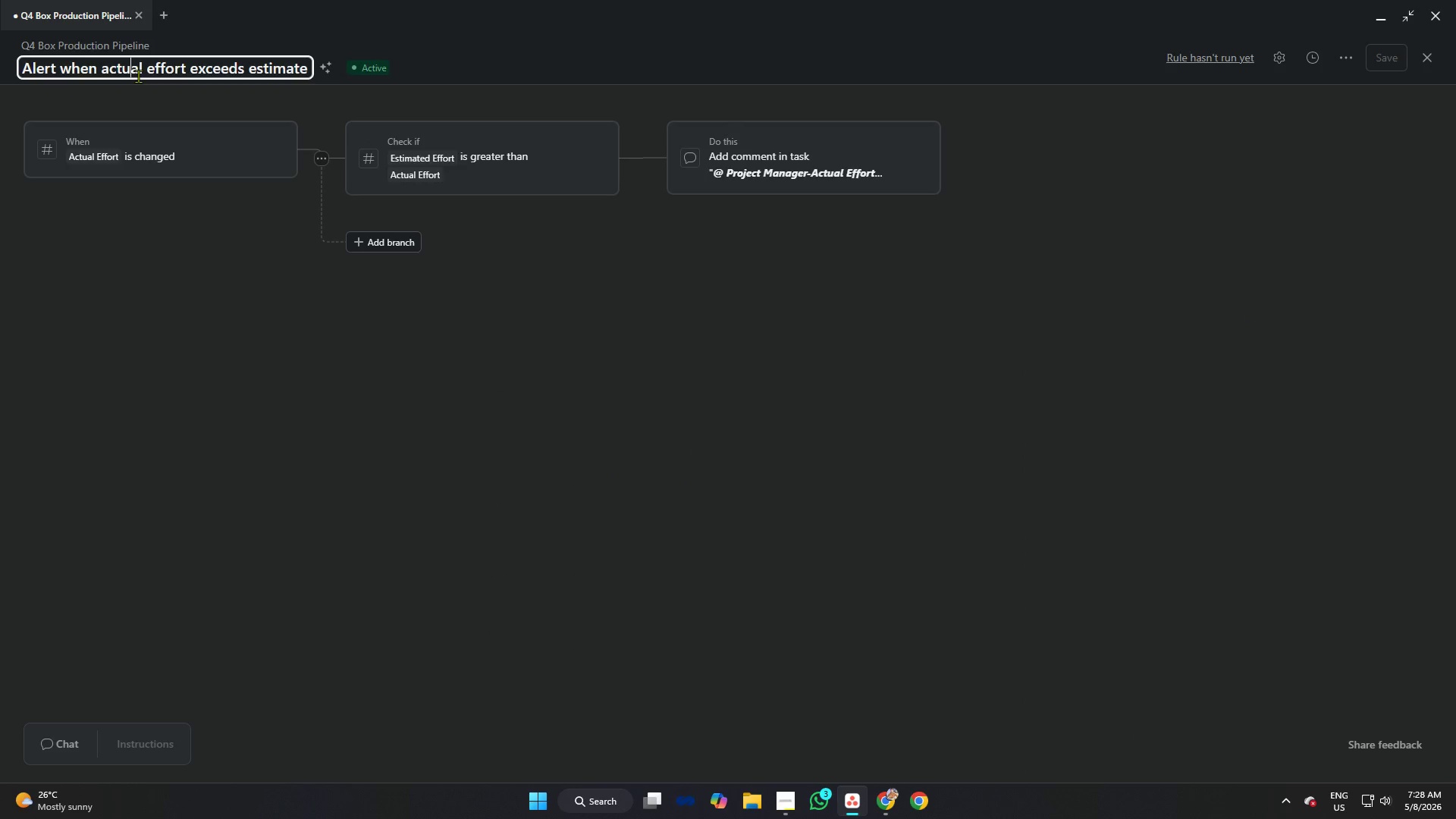 
key(Control+A)
 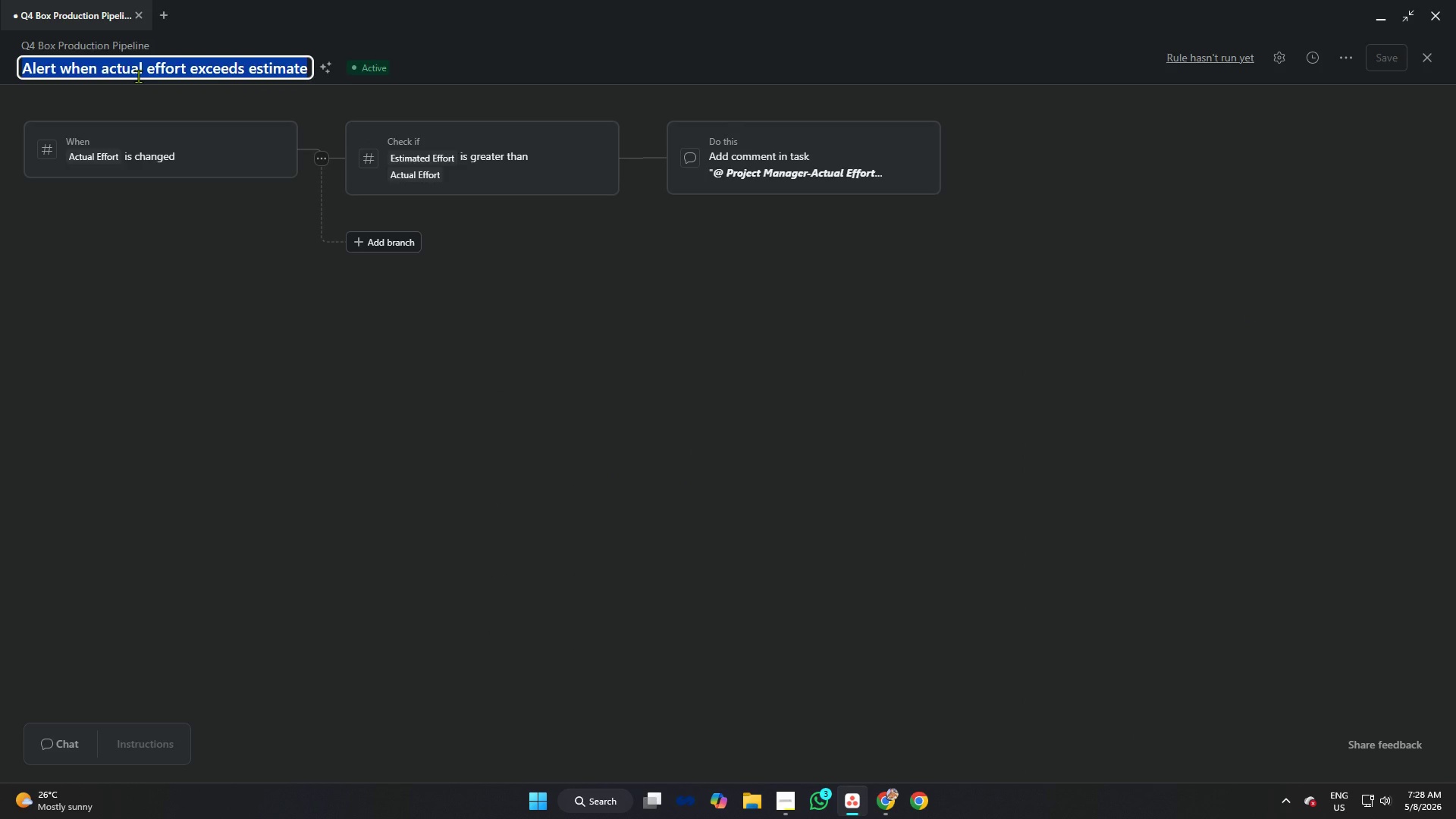 
type(Automastion=)
key(Backspace)
key(Backspace)
key(Backspace)
key(Backspace)
key(Backspace)
key(Backspace)
type(tion02)
 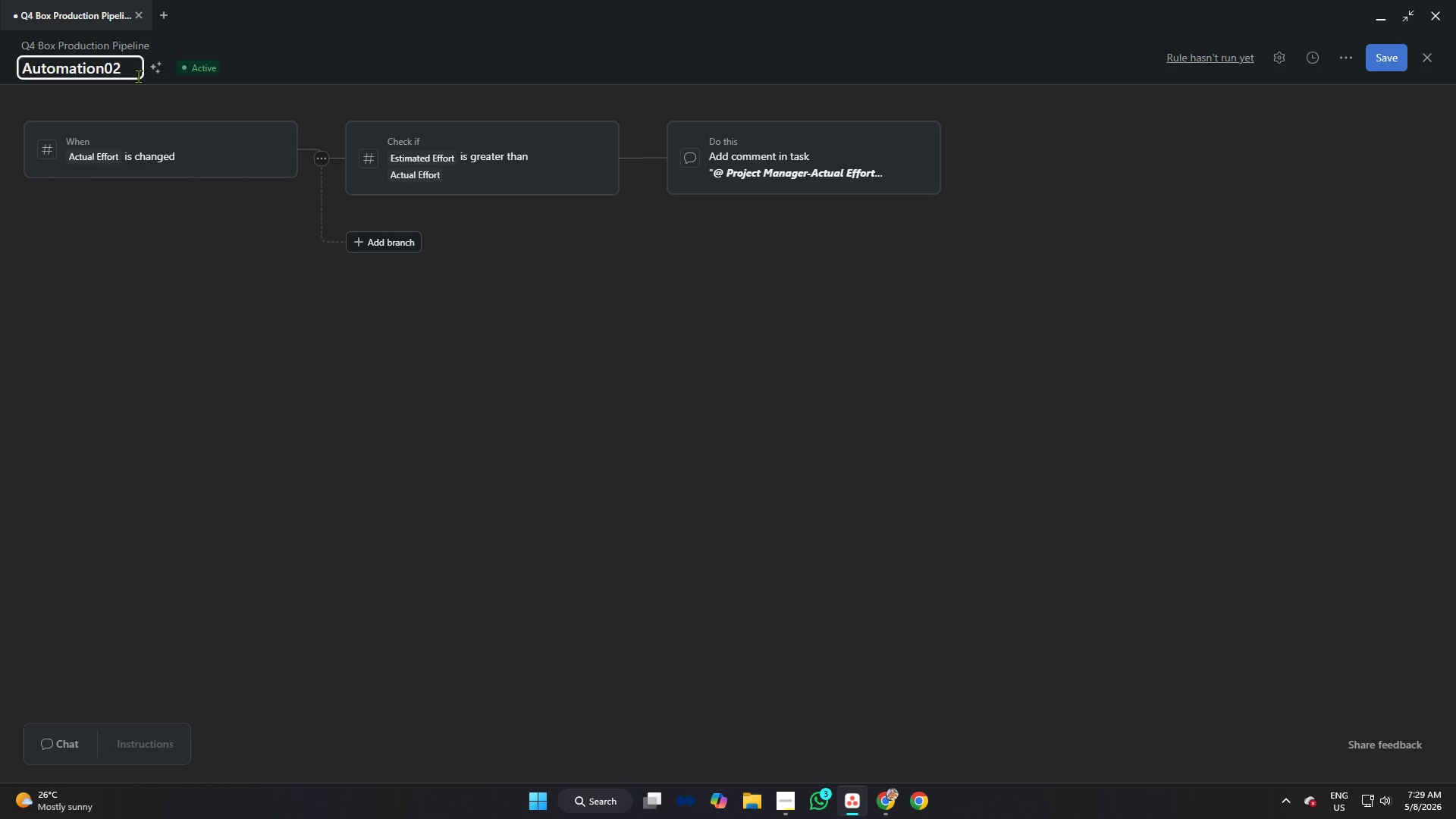 
key(Enter)
 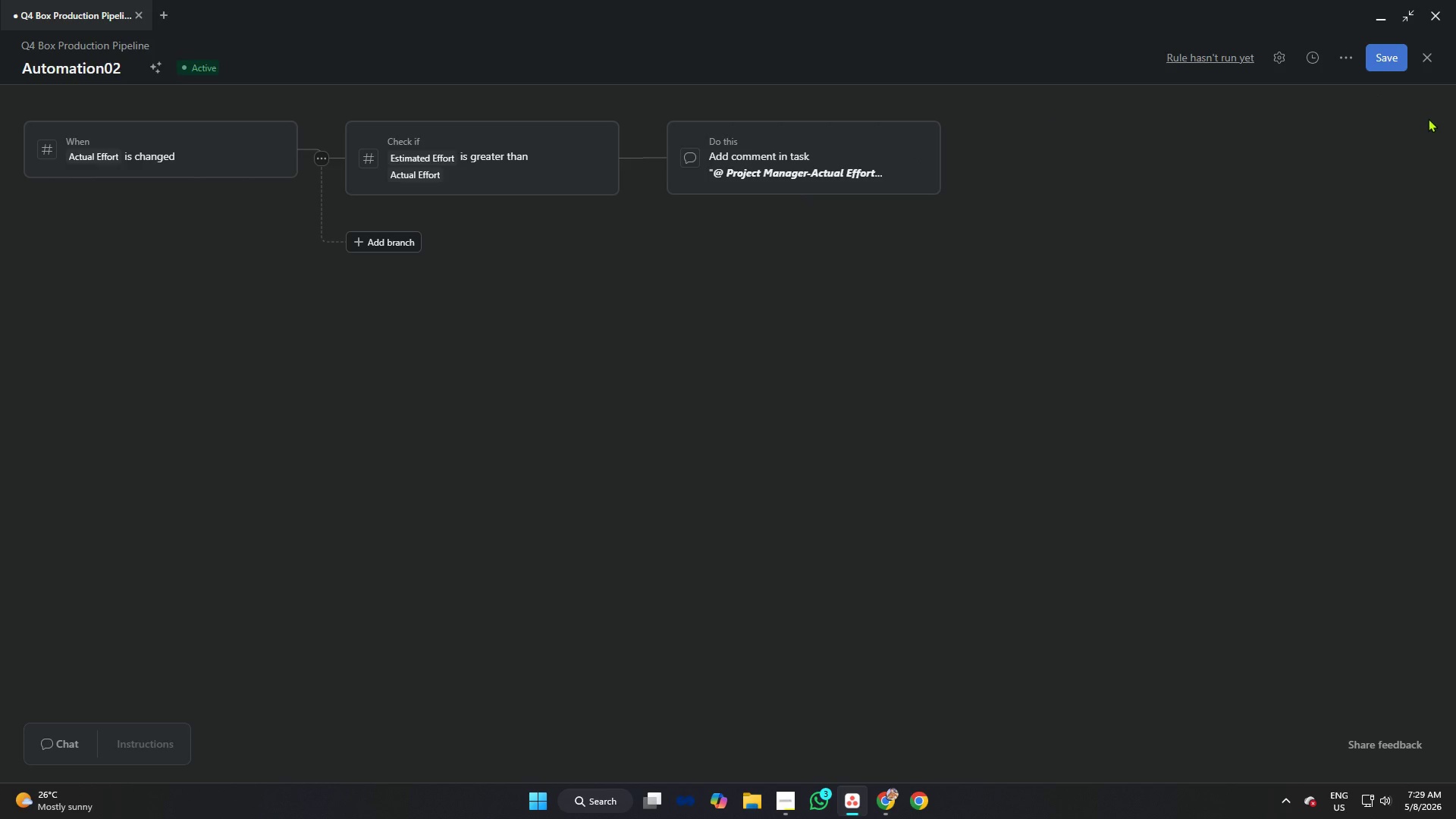 
wait(6.53)
 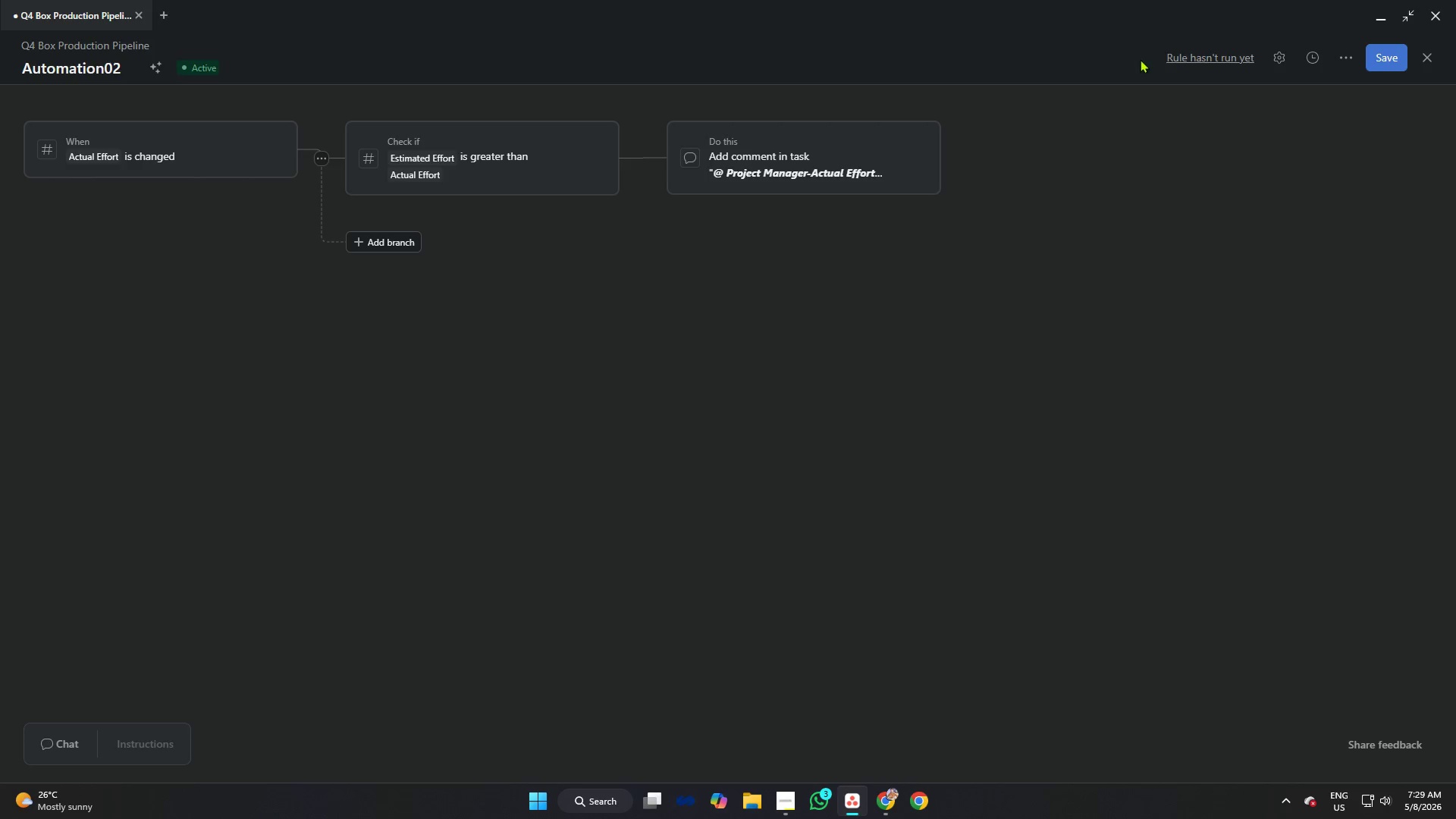 
left_click([1395, 55])
 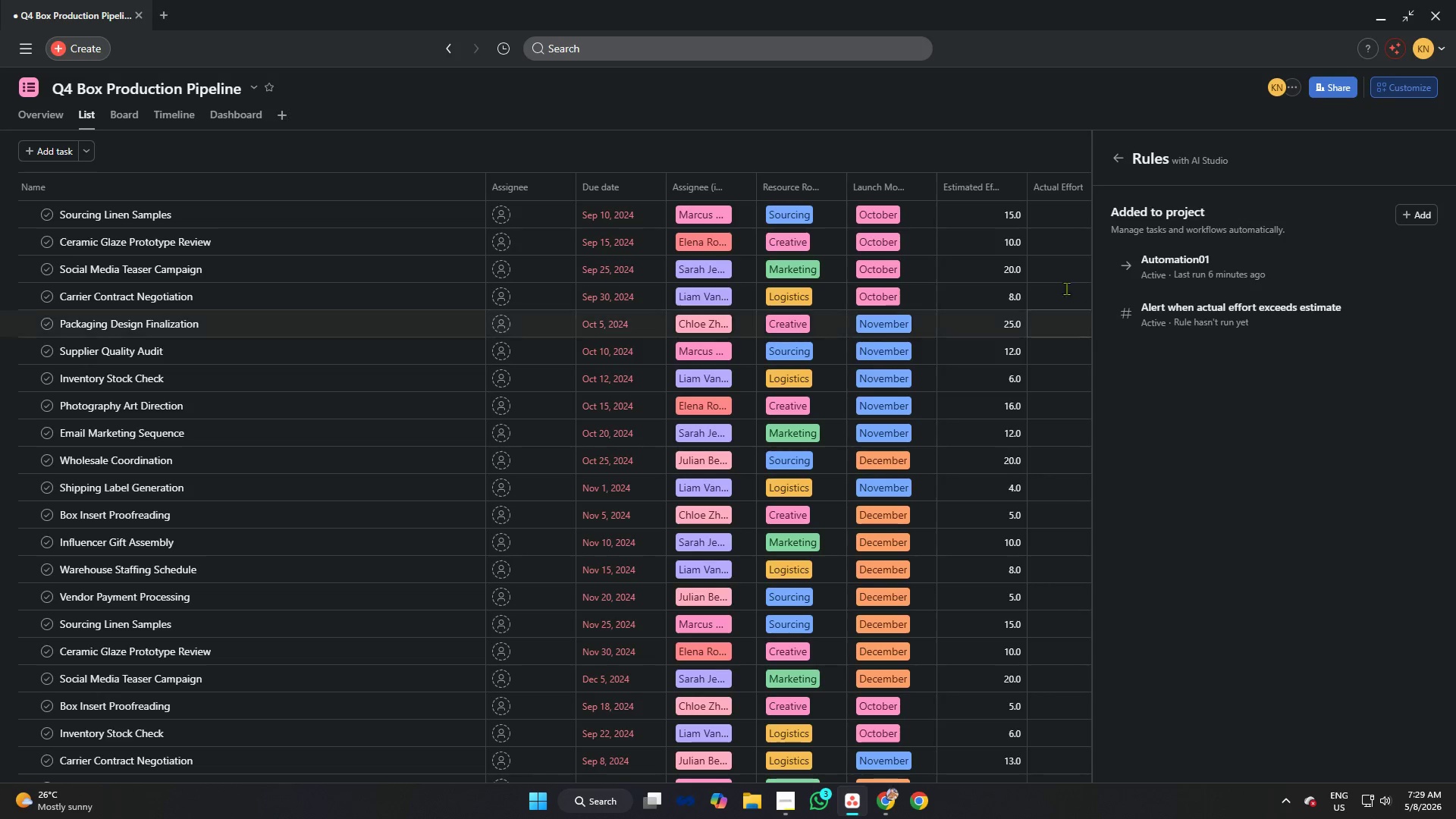 
left_click([1021, 127])
 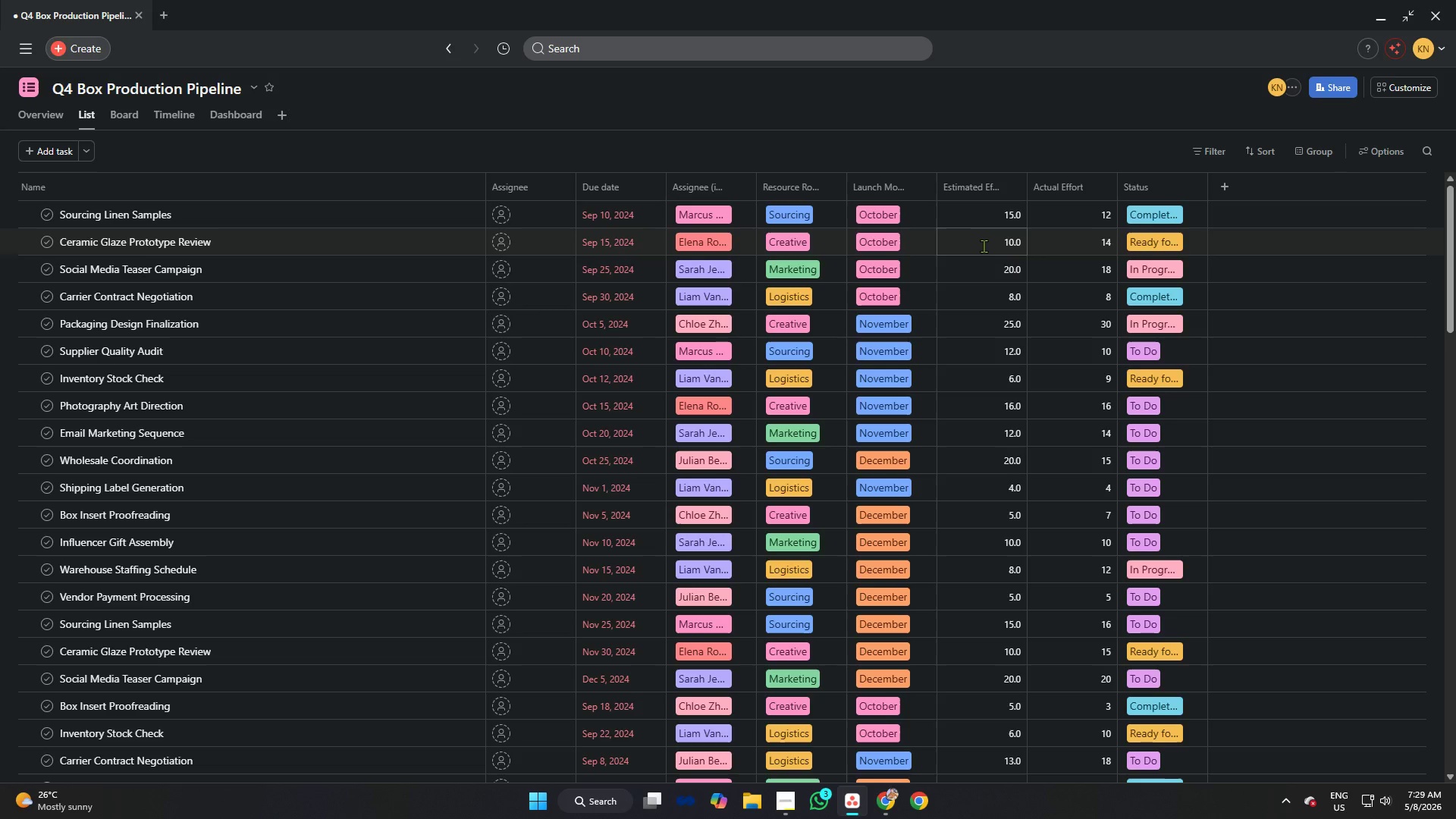 
left_click([990, 214])
 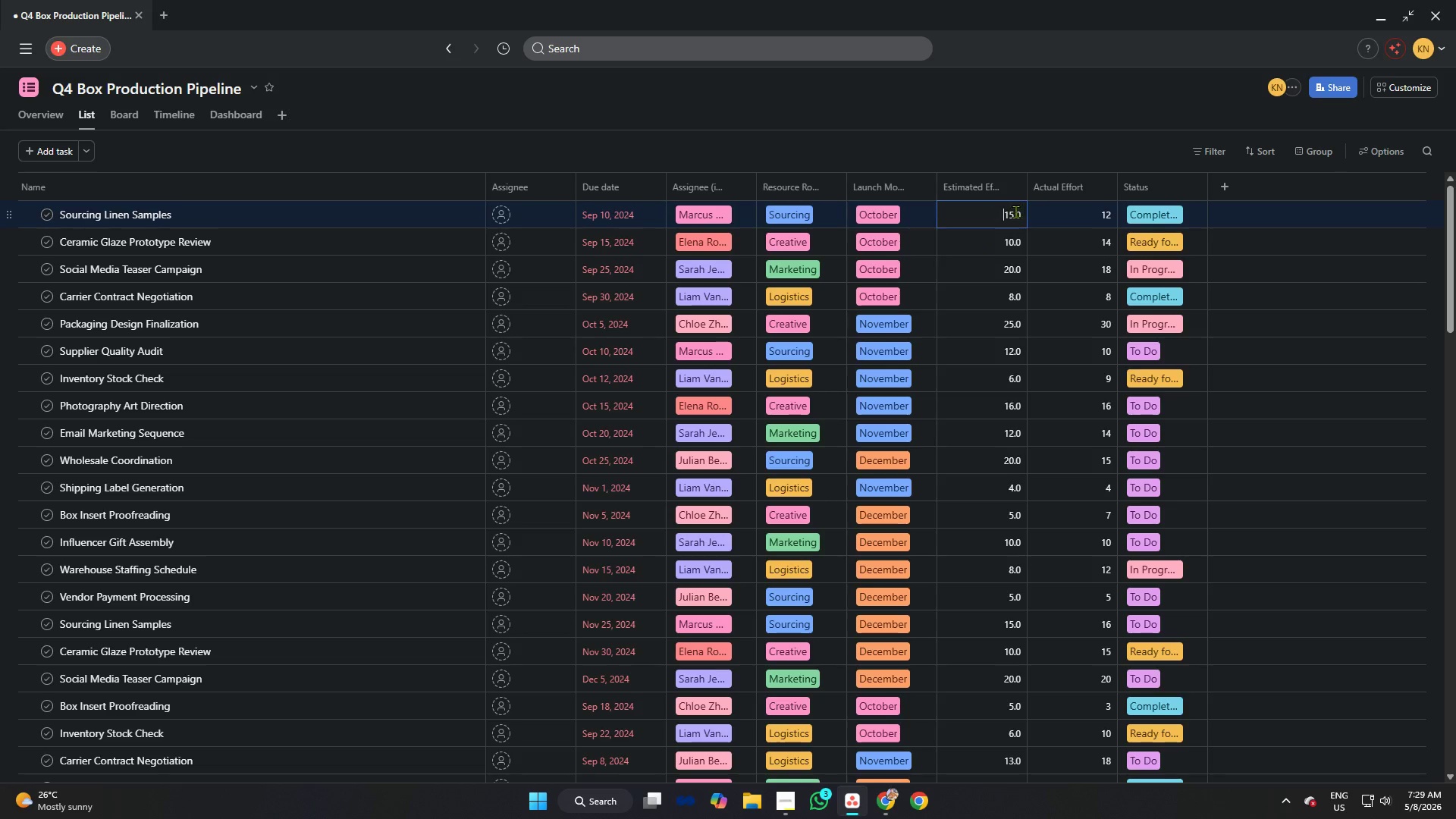 
left_click([1011, 212])
 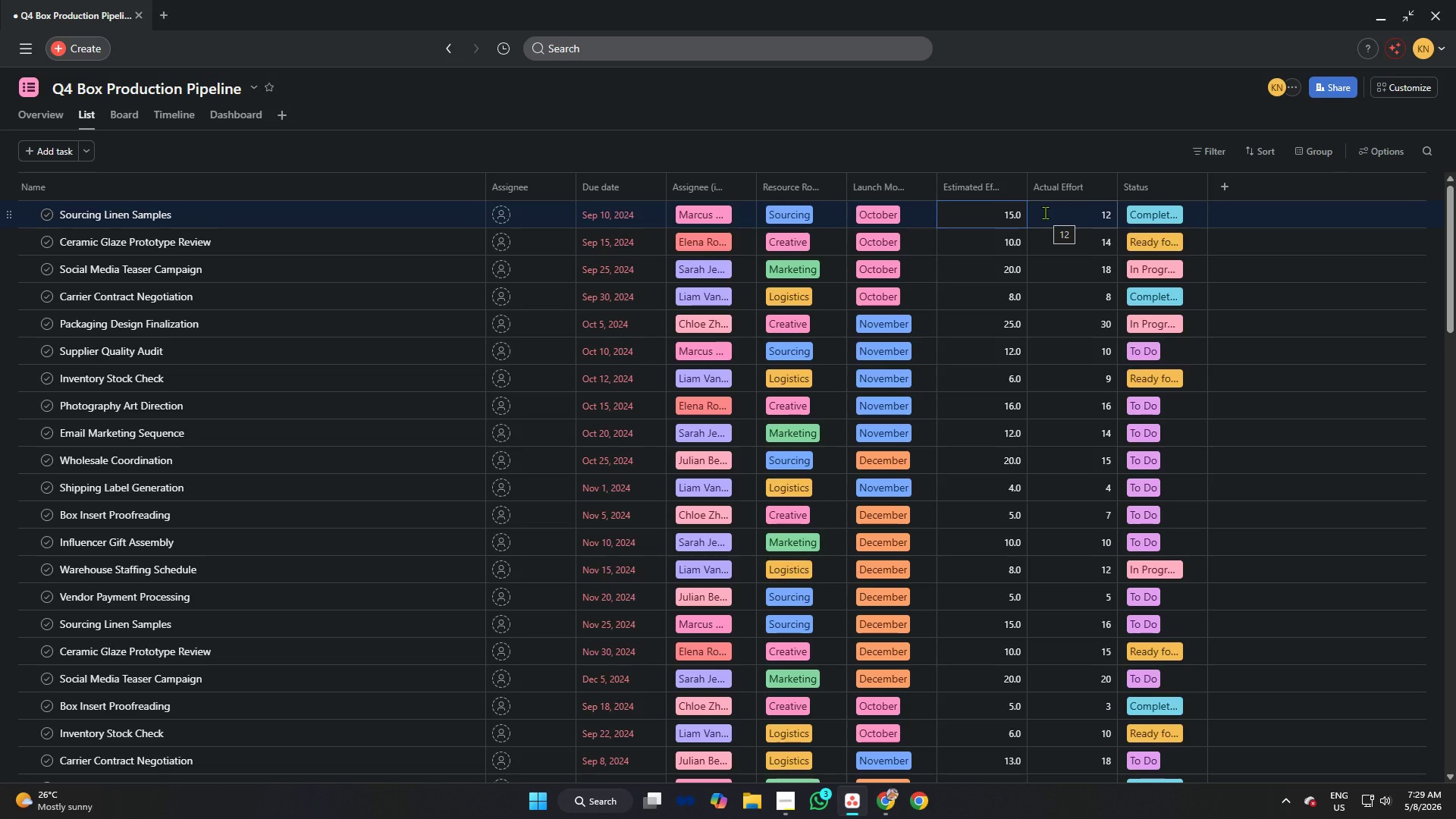 
key(Backspace)
 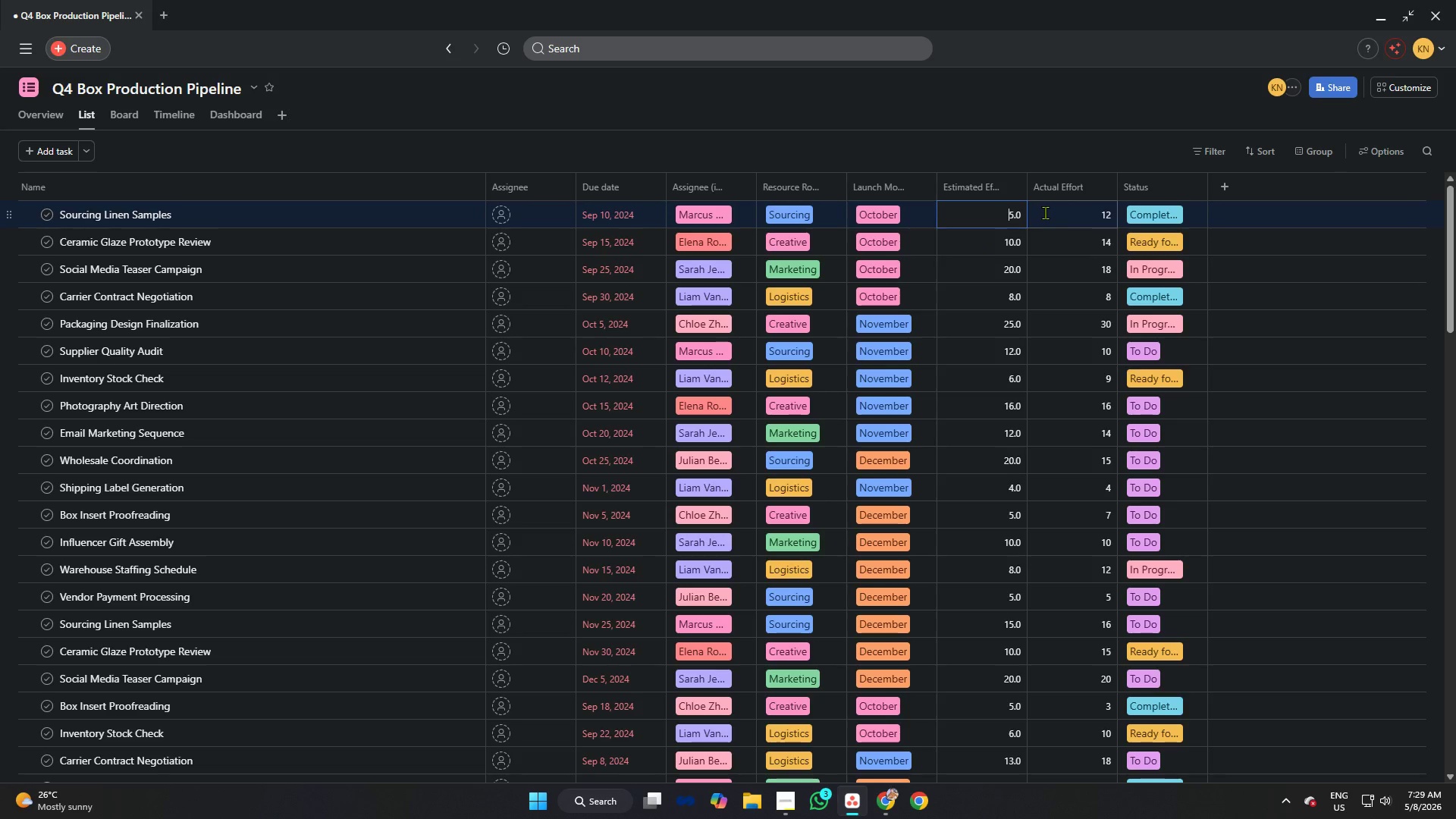 
key(2)
 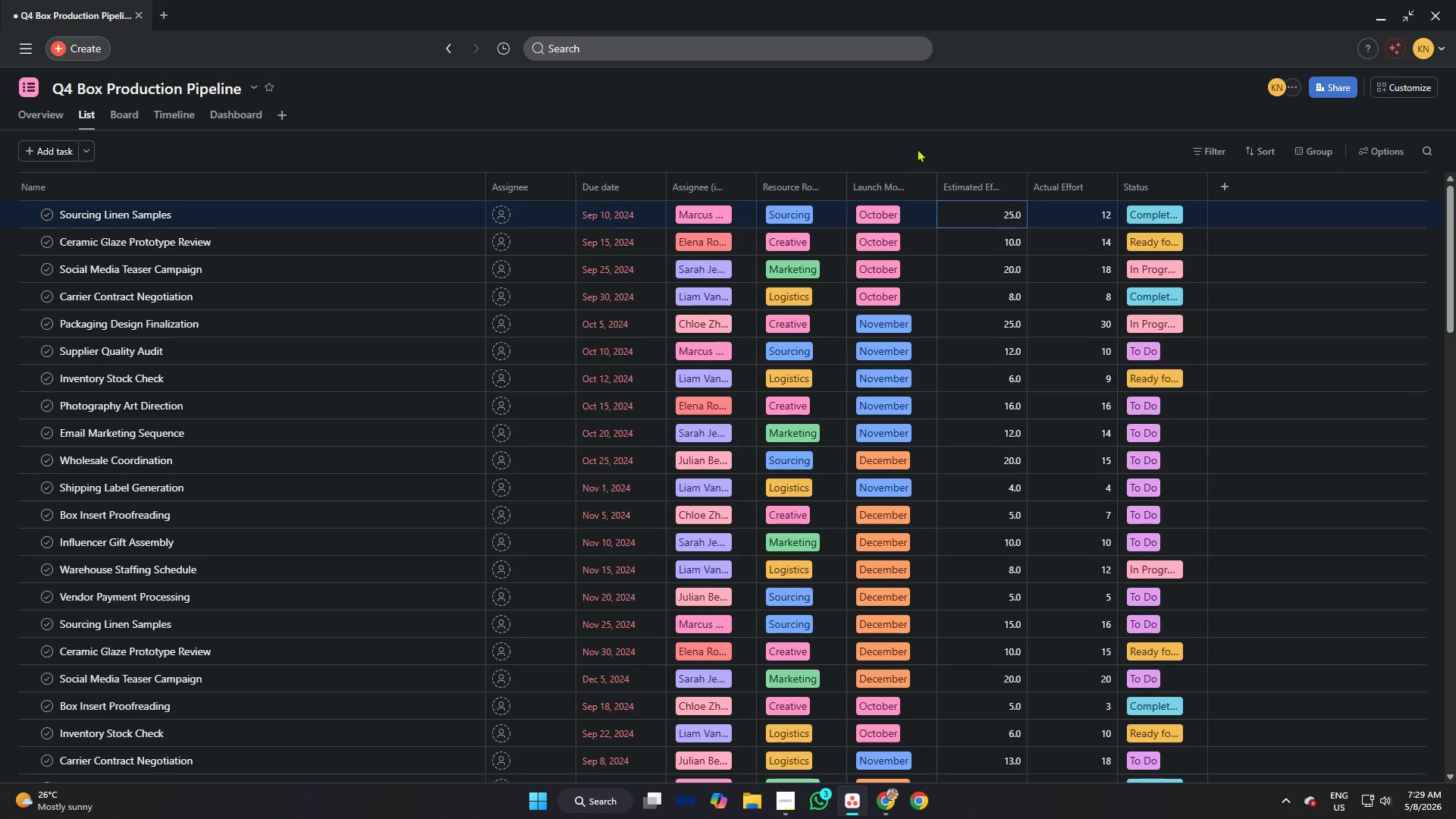 
key(Enter)
 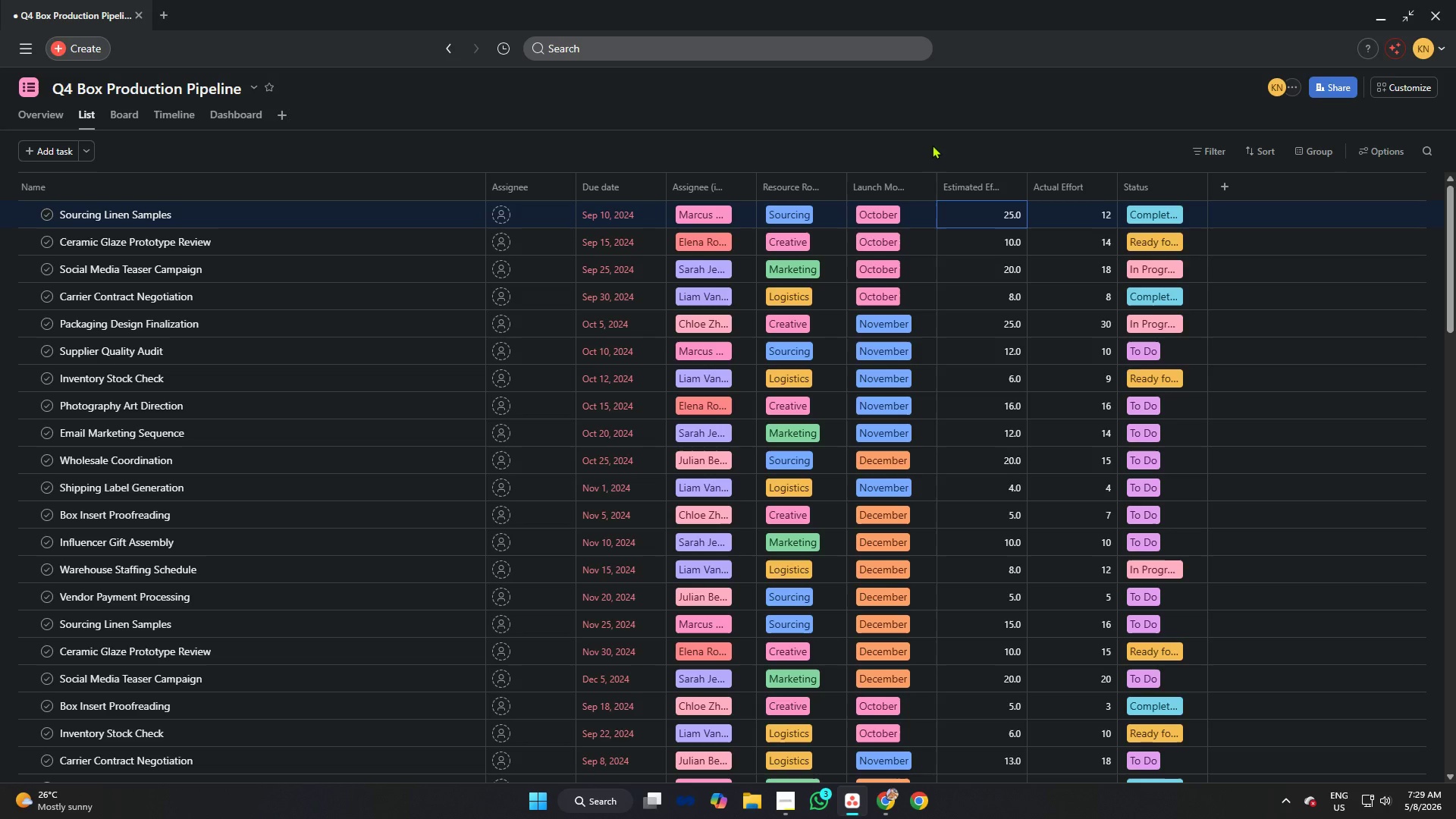 
scroll: coordinate [937, 431], scroll_direction: down, amount: 11.0
 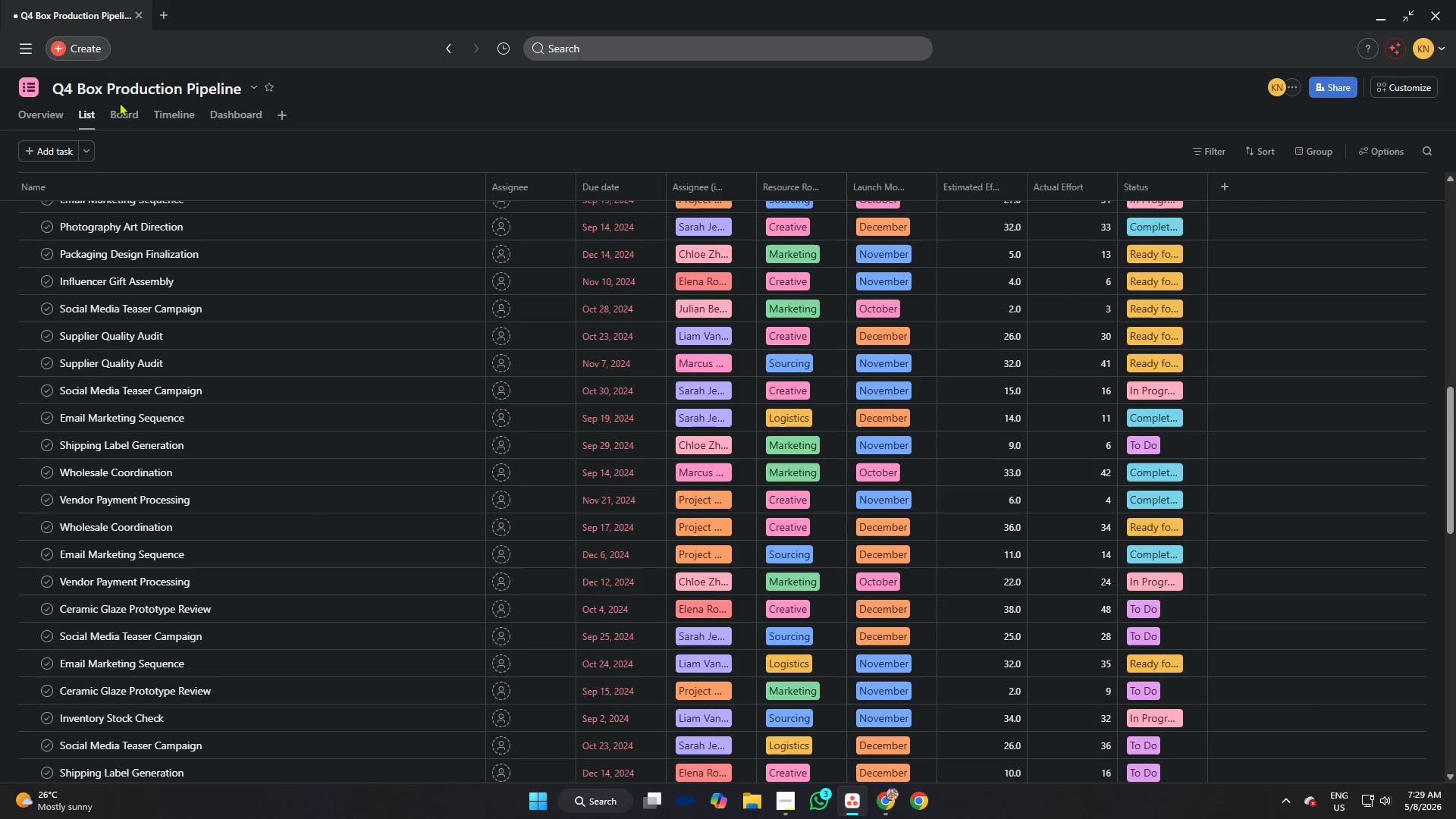 
left_click([127, 114])
 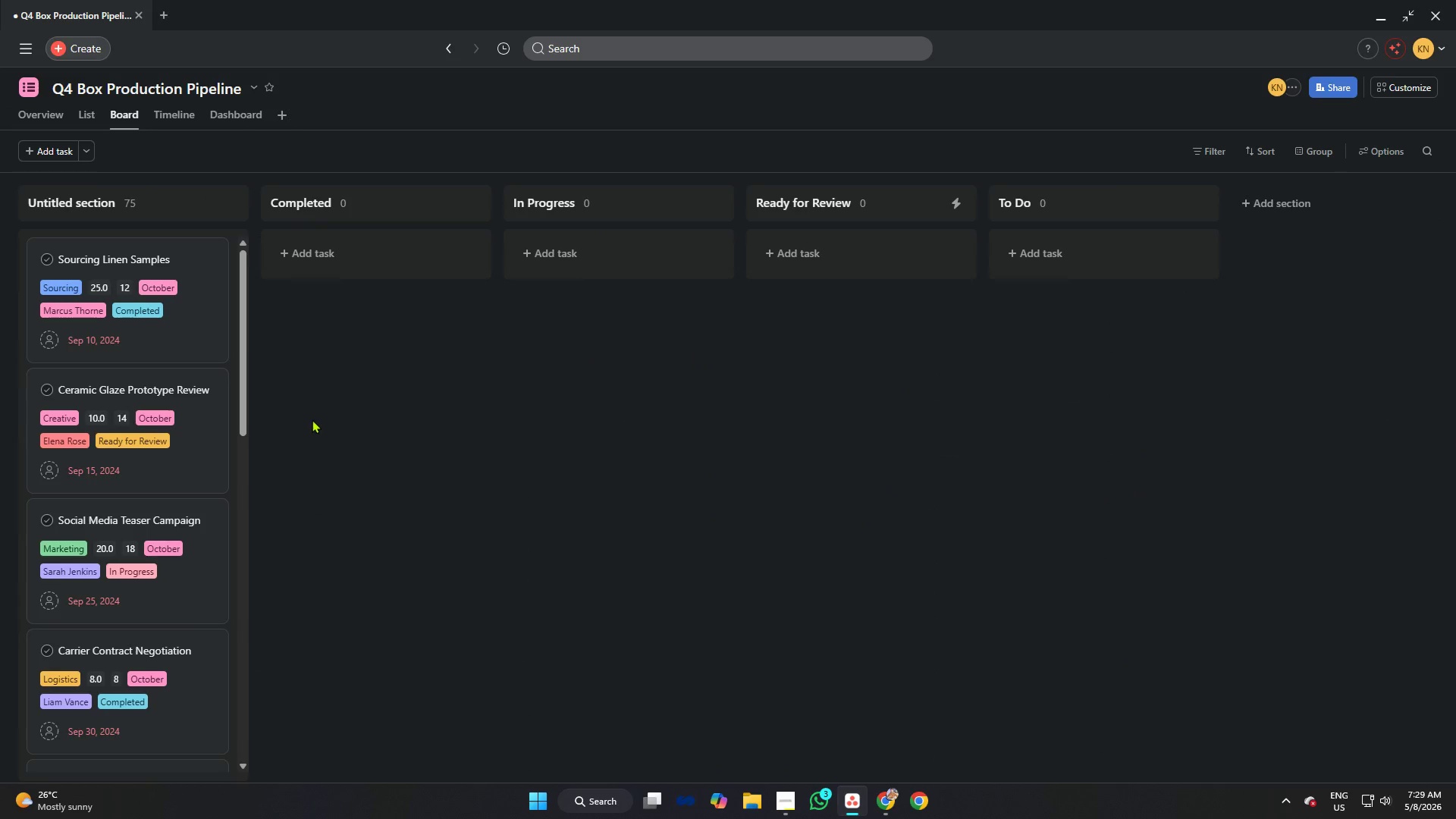 
scroll: coordinate [169, 359], scroll_direction: up, amount: 4.0
 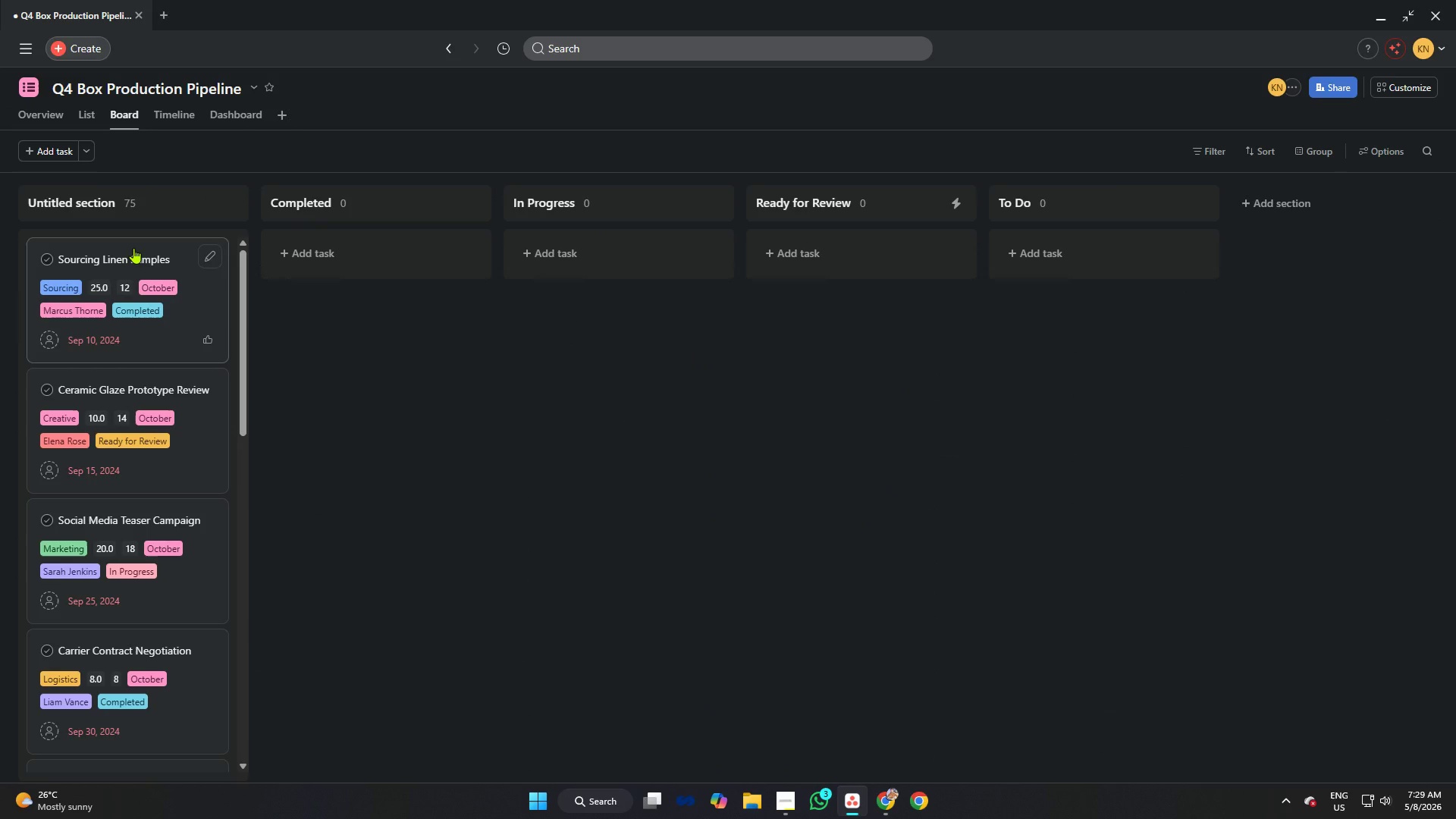 
left_click([133, 248])
 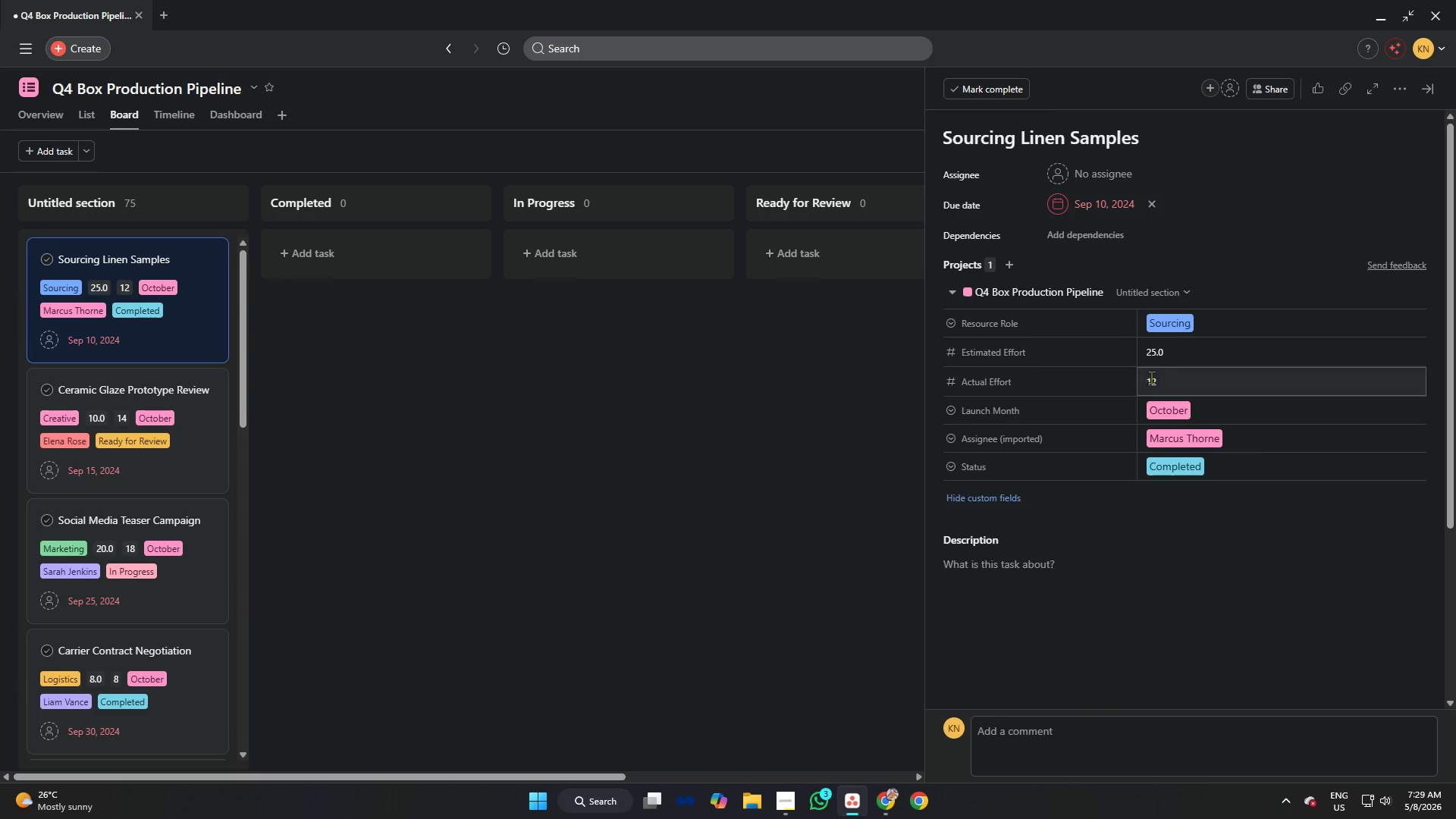 
left_click([1177, 355])
 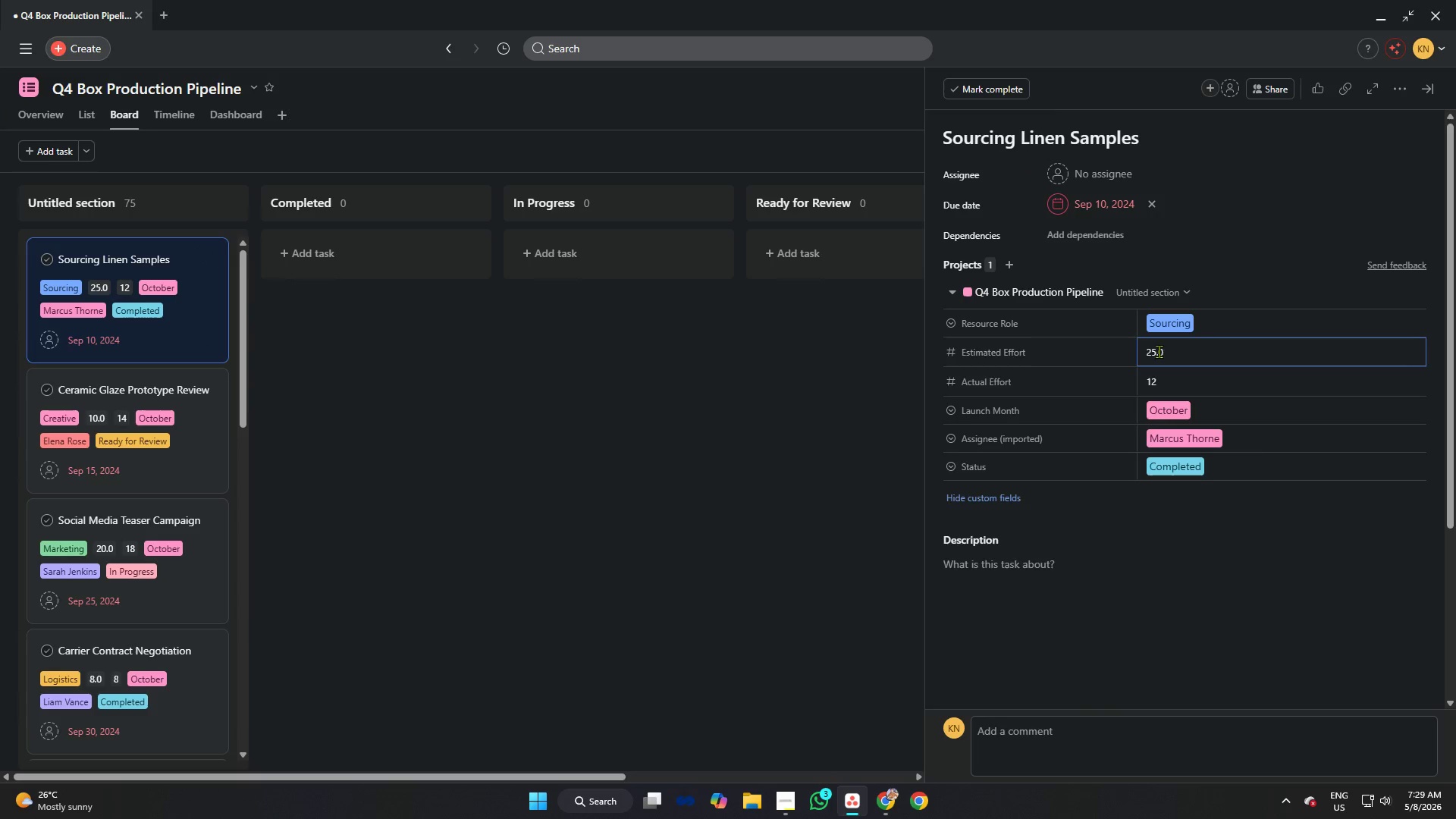 
left_click([1156, 350])
 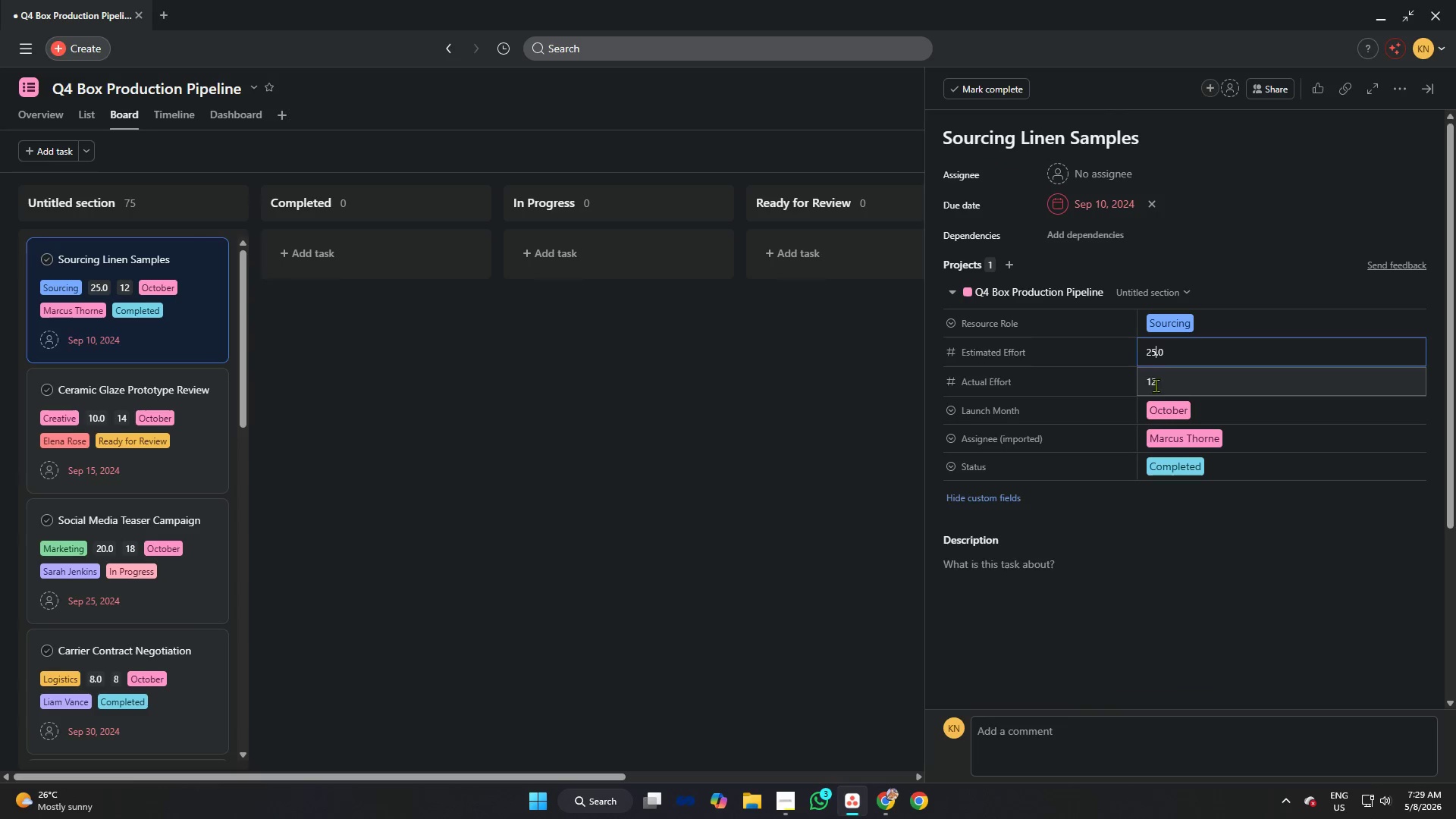 
scroll: coordinate [1049, 500], scroll_direction: down, amount: 9.0
 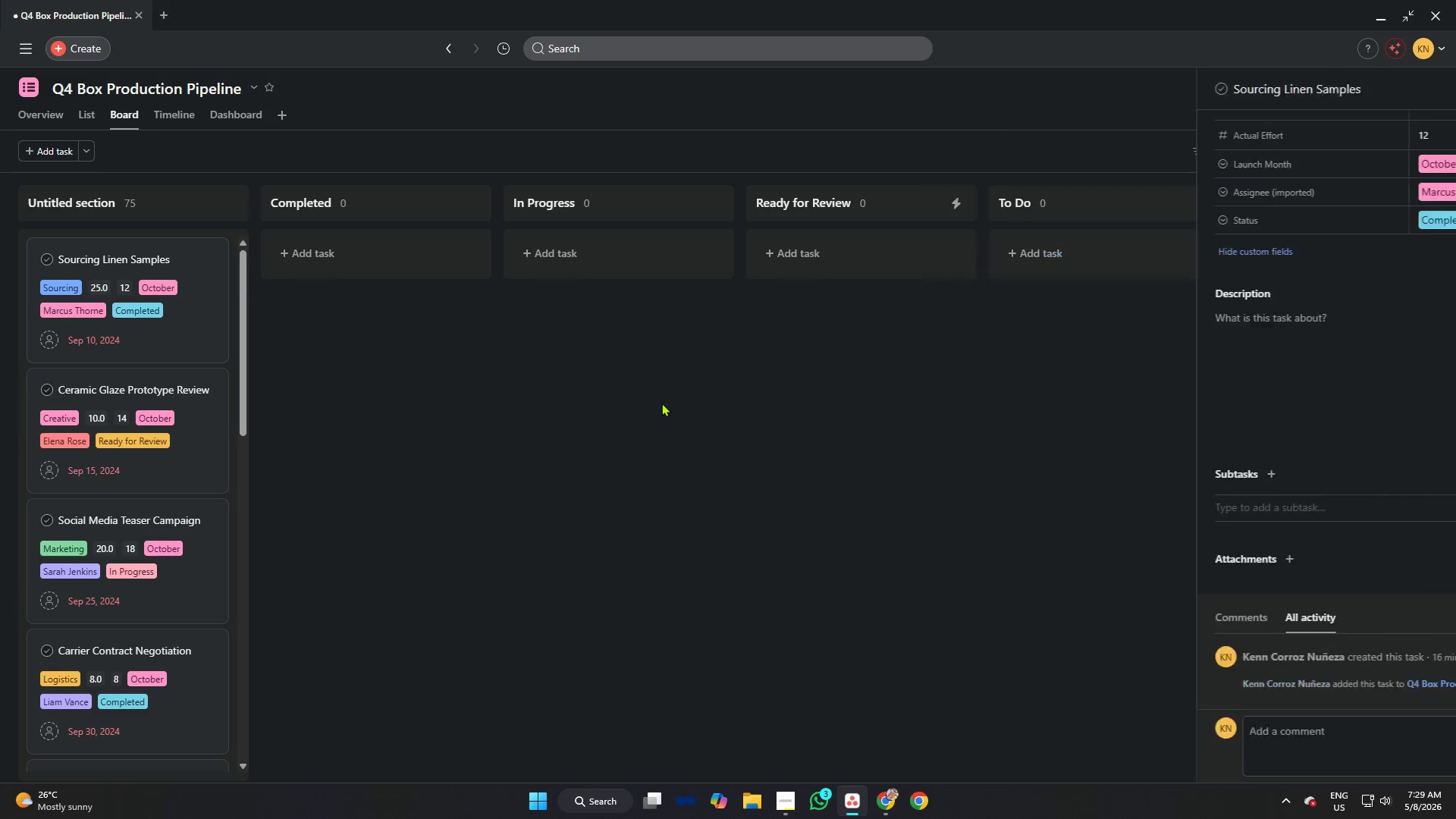 
left_click([101, 391])
 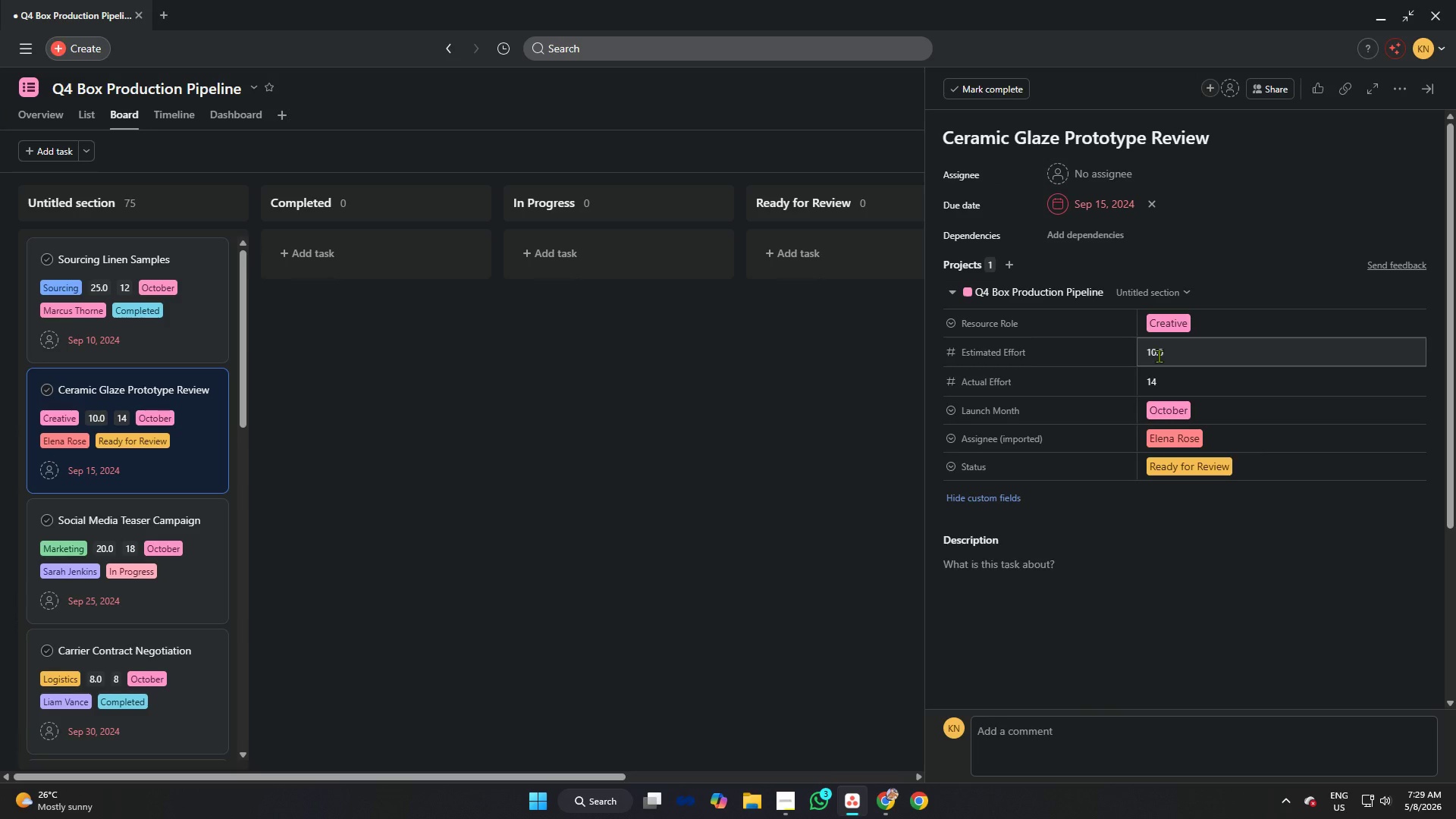 
left_click([1154, 353])
 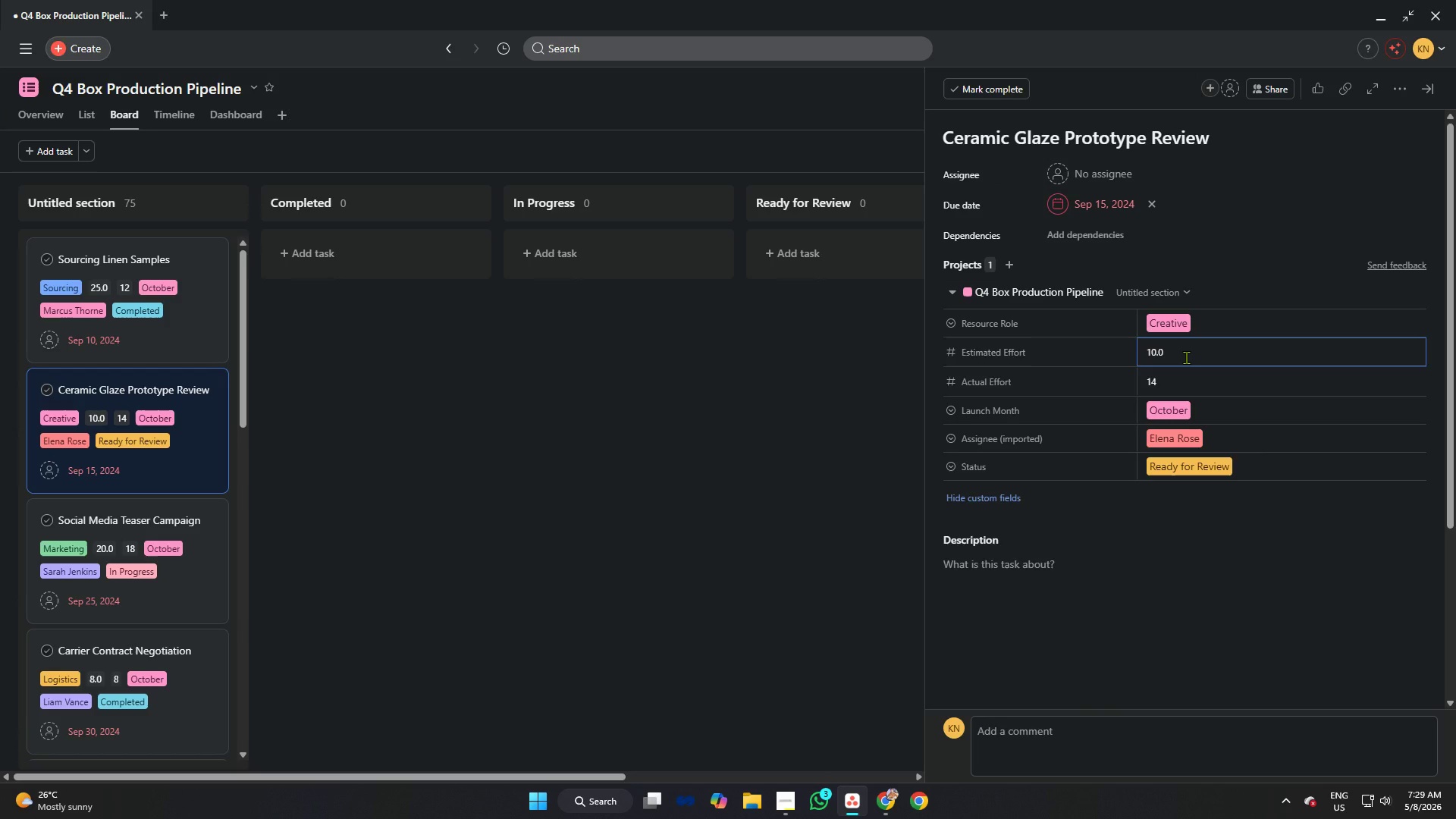 
key(Backspace)
key(Backspace)
type(30)
 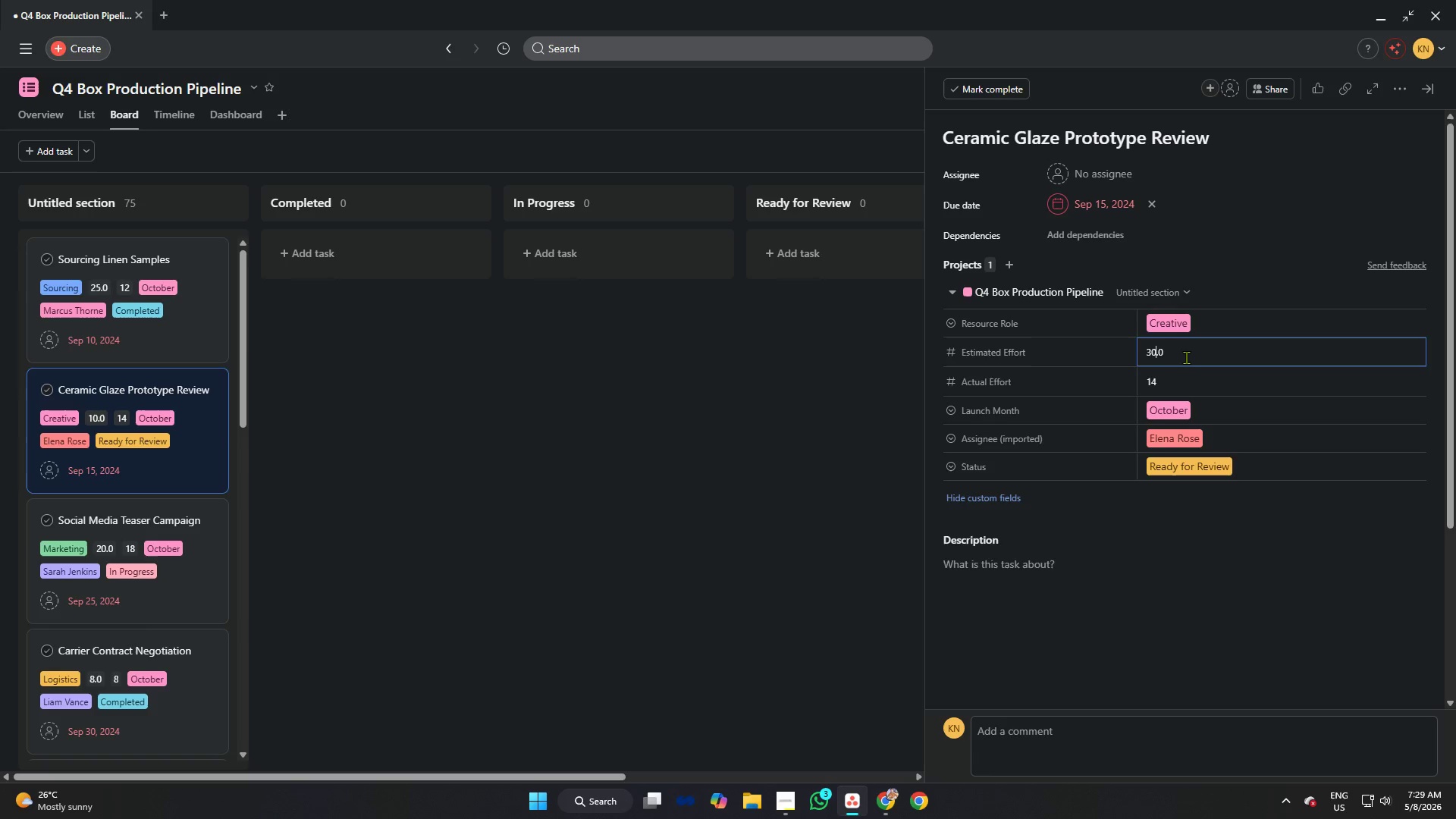 
key(Enter)
 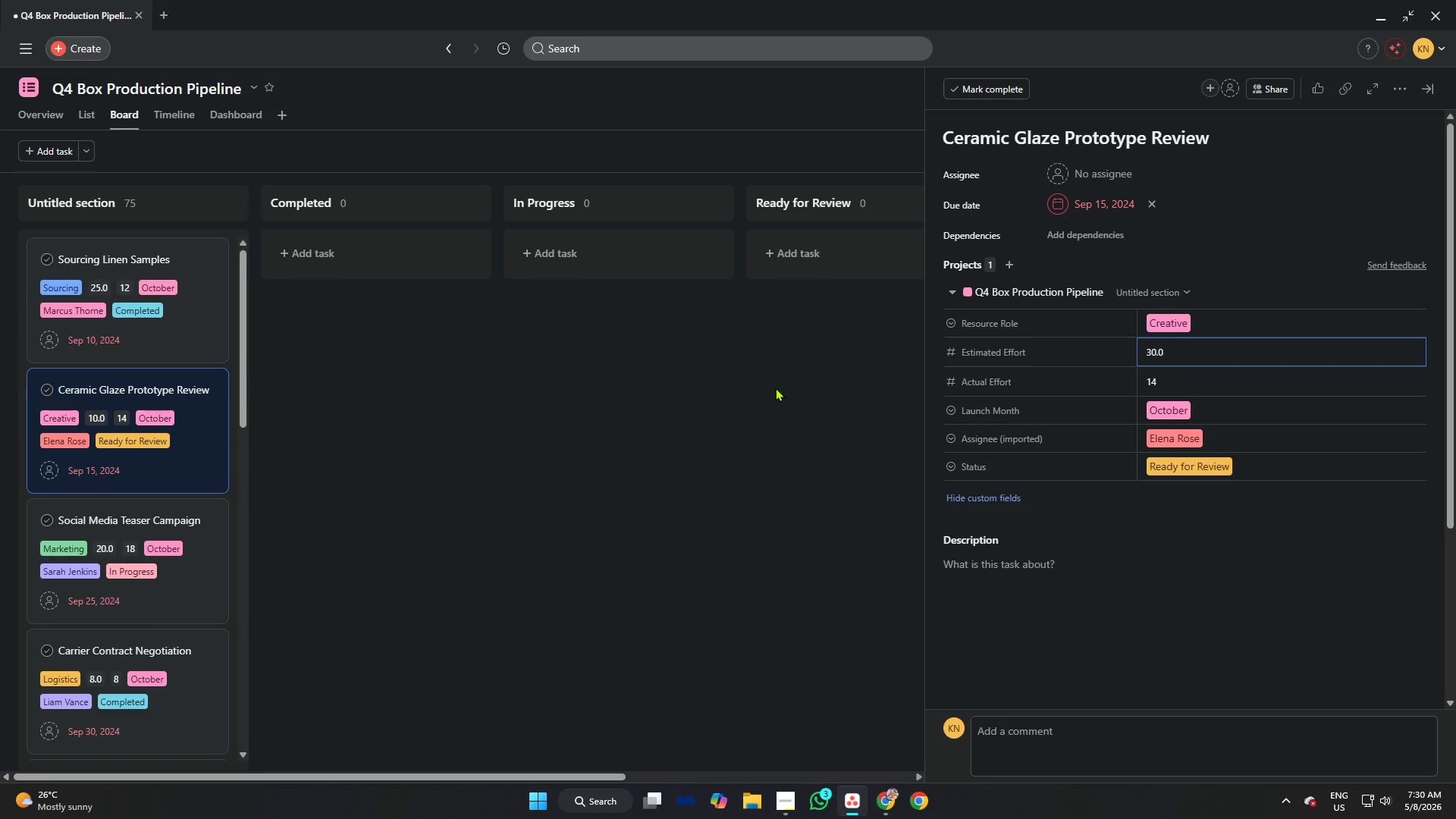 
left_click([763, 380])
 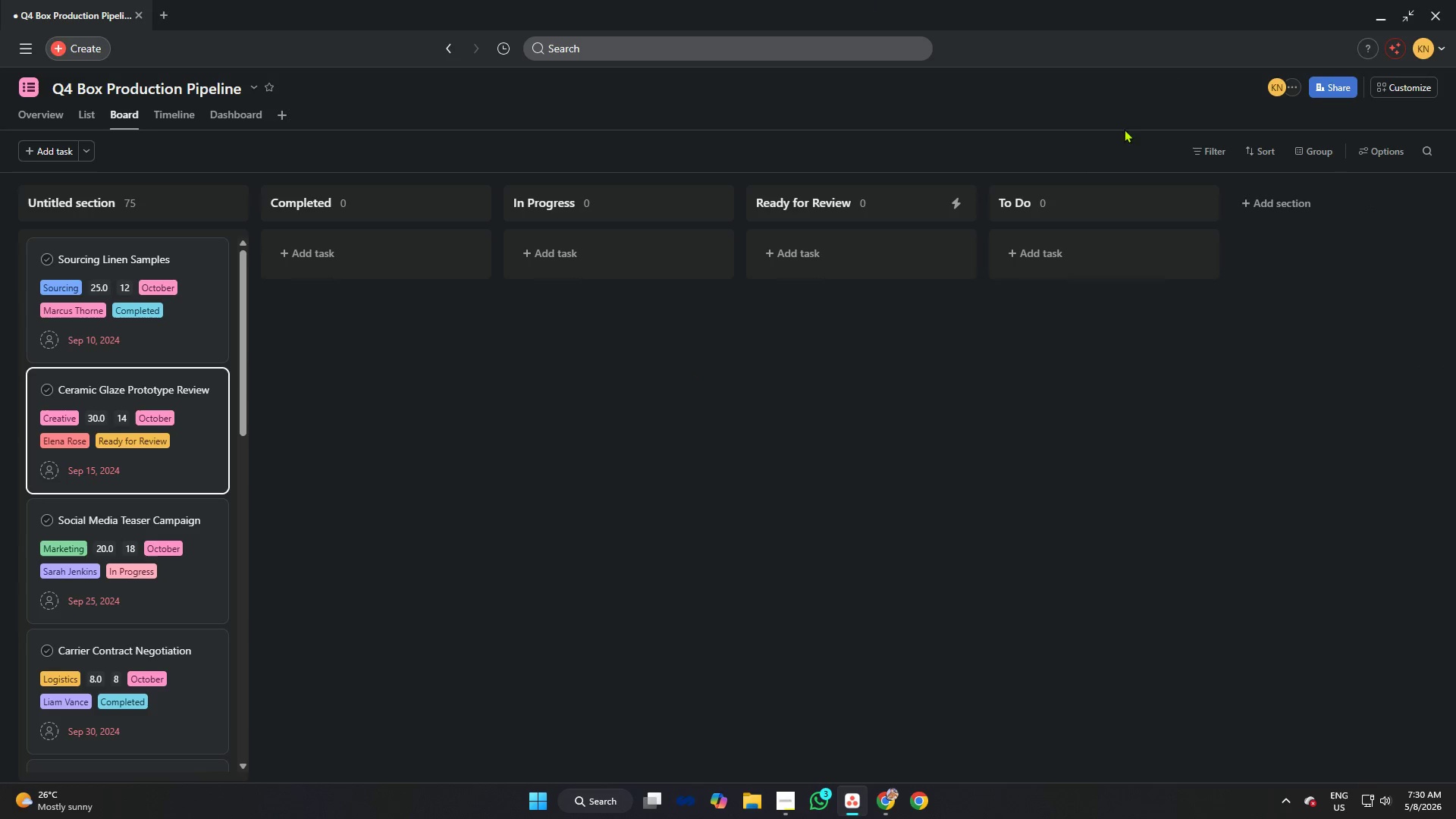 
wait(8.41)
 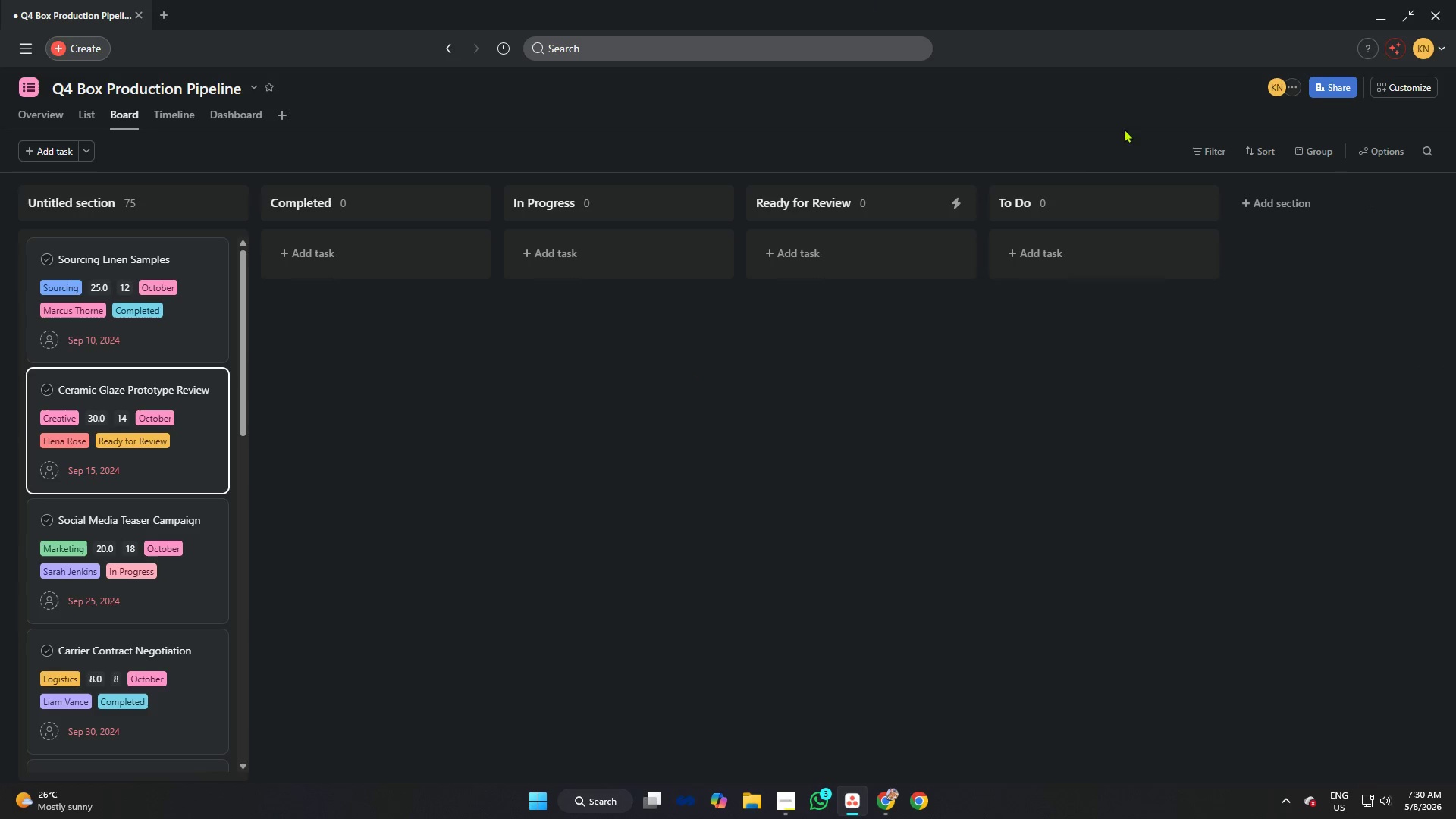 
left_click([1398, 86])
 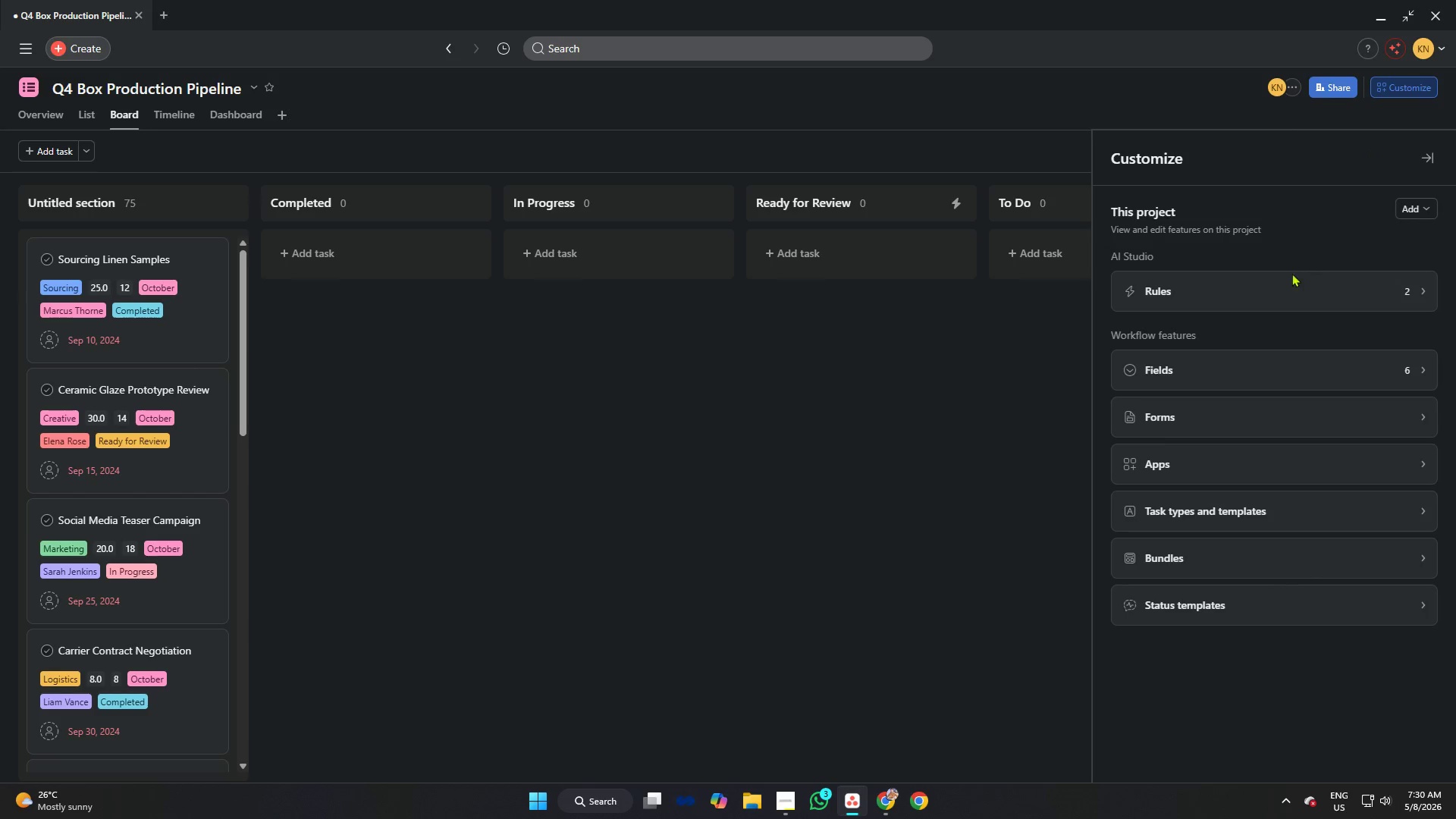 
left_click([1264, 288])
 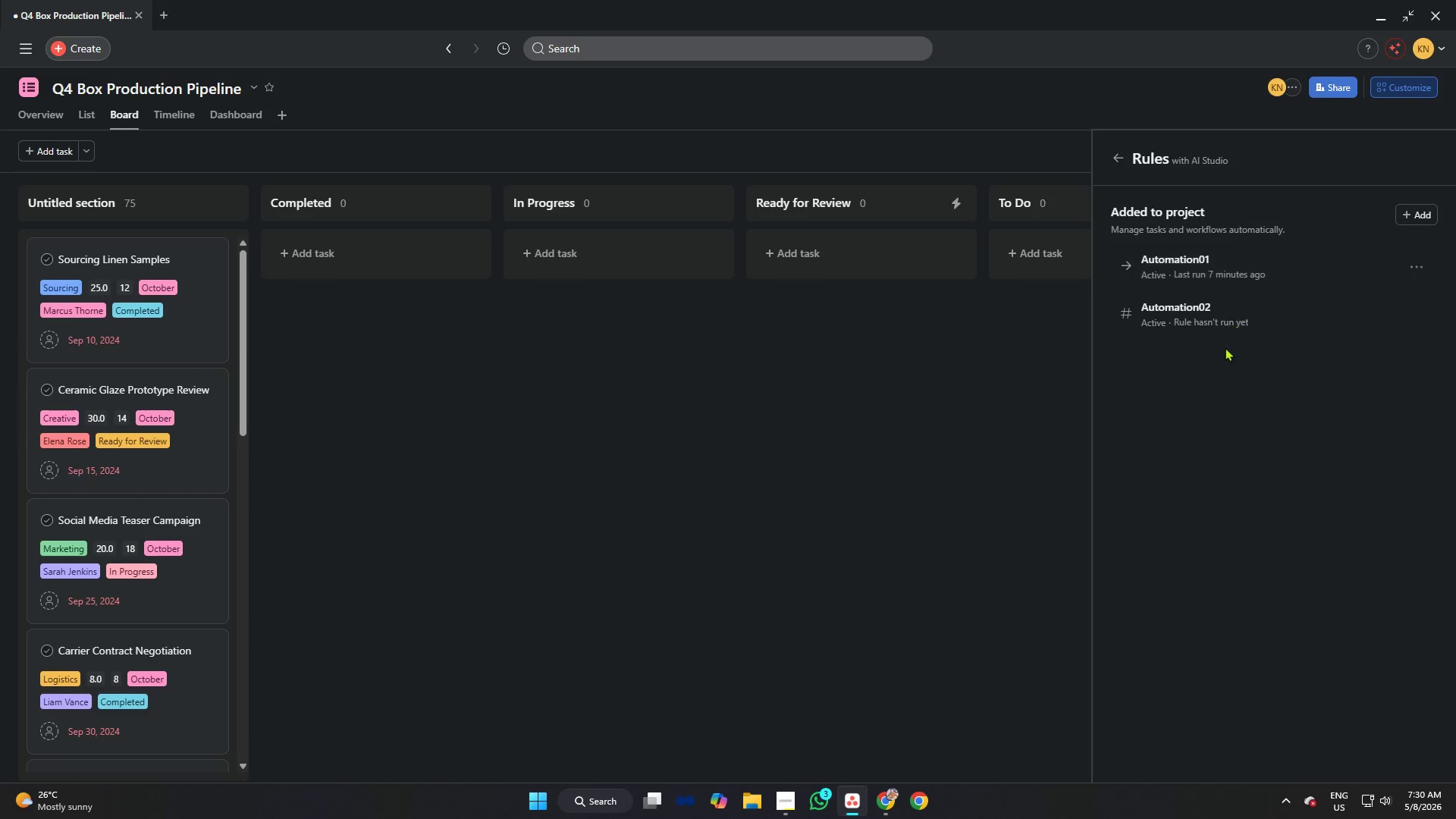 
left_click([1224, 322])
 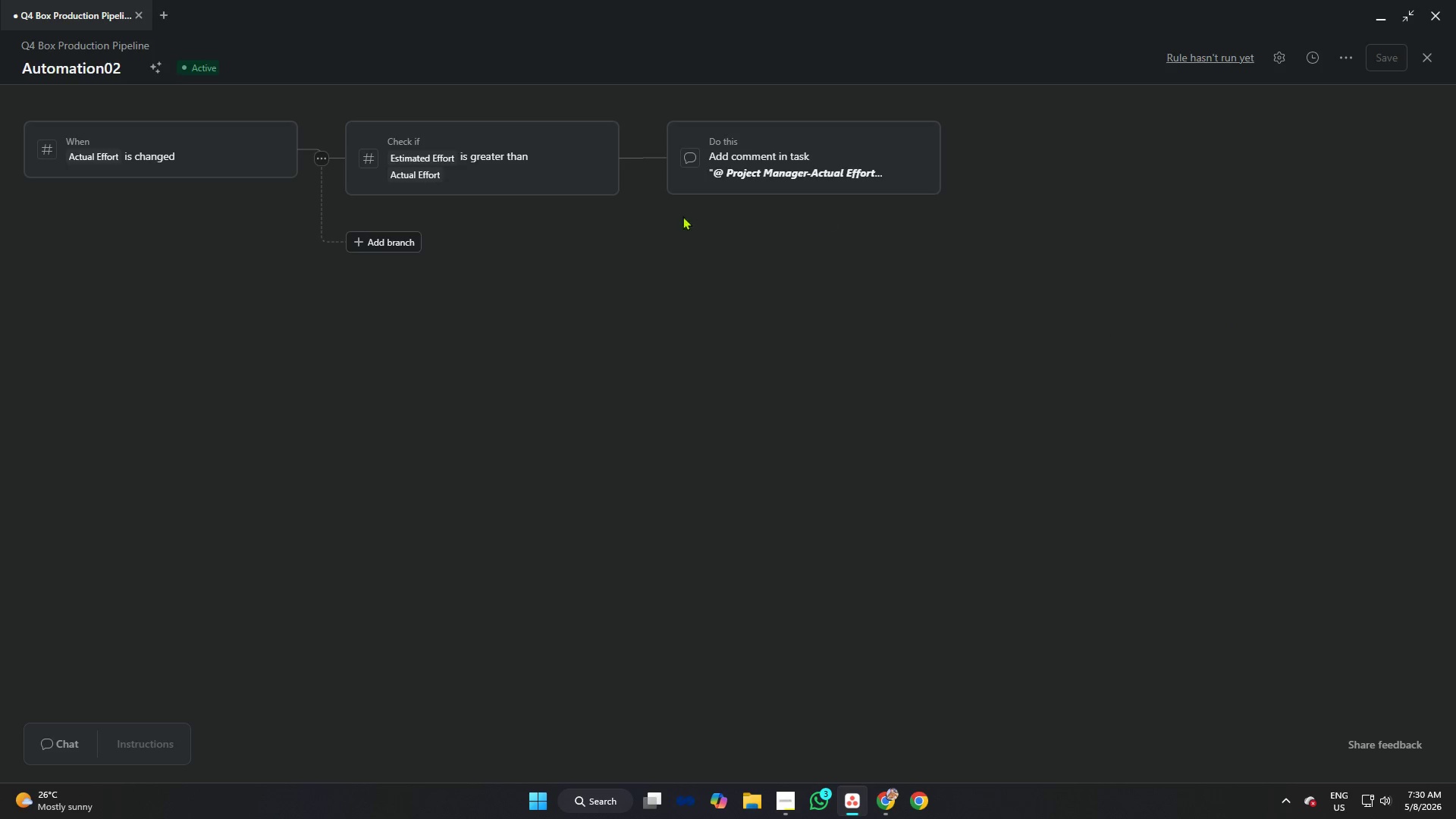 
mouse_move([705, 184])
 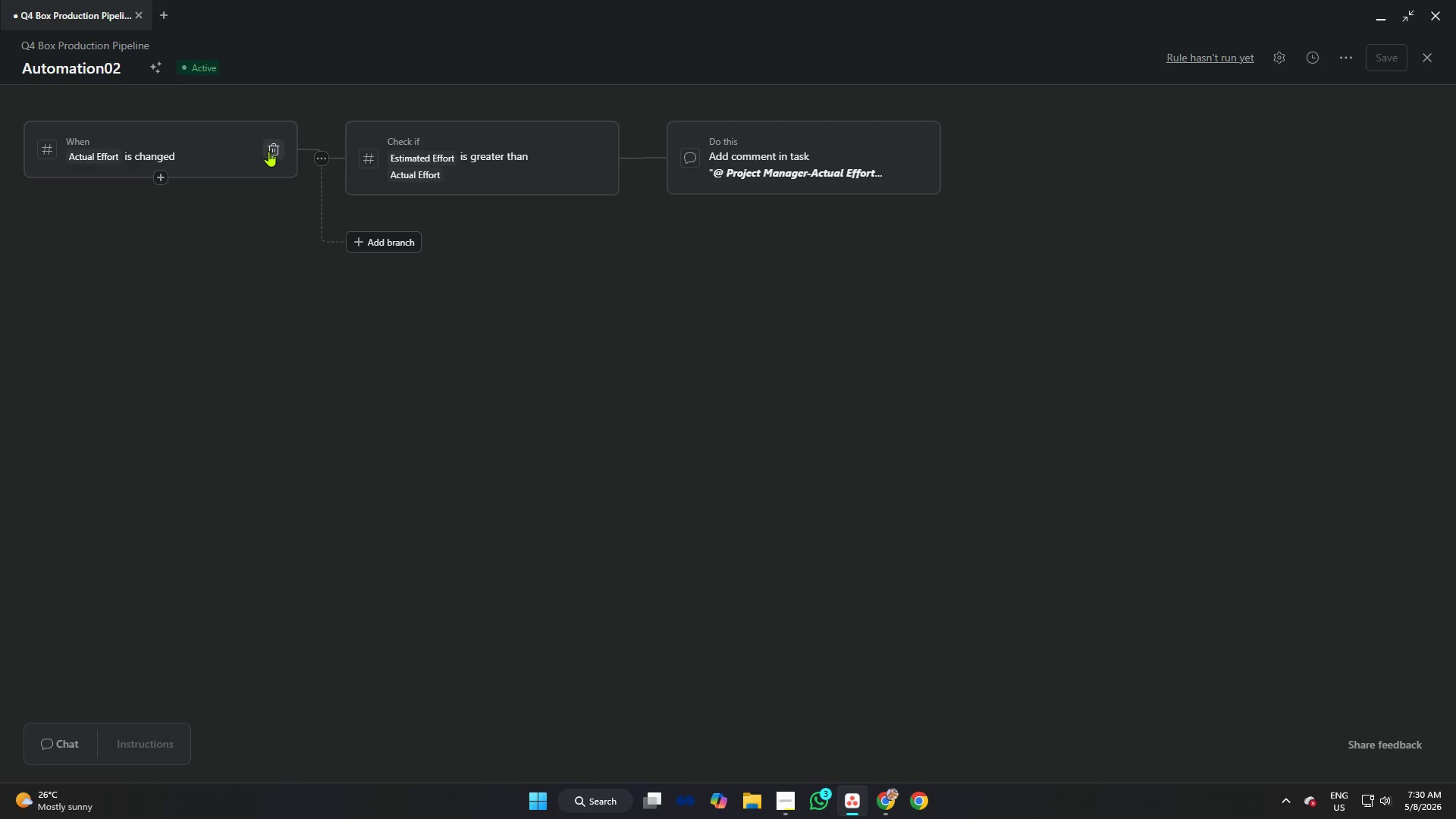 
wait(10.58)
 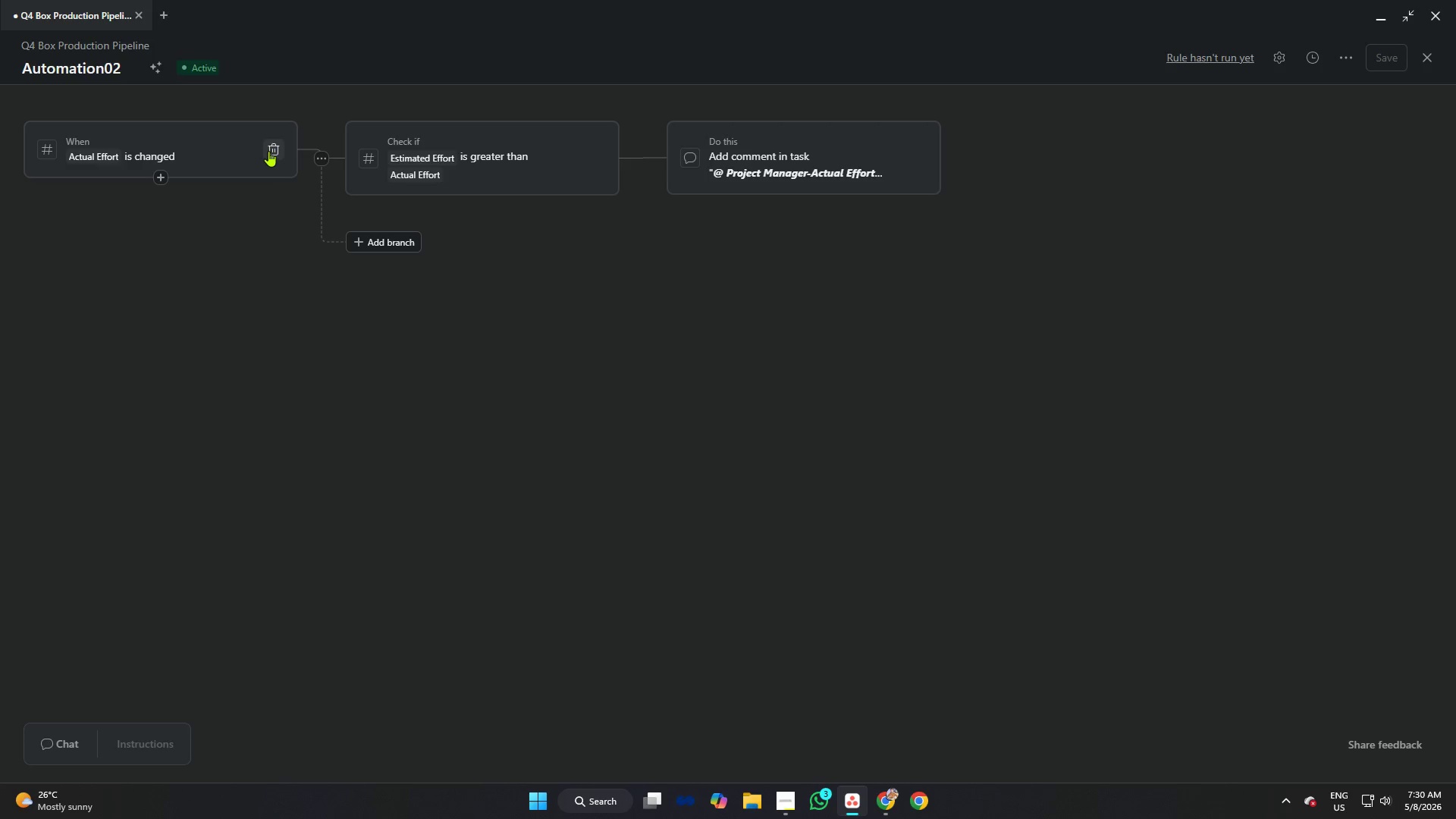 
left_click([271, 150])
 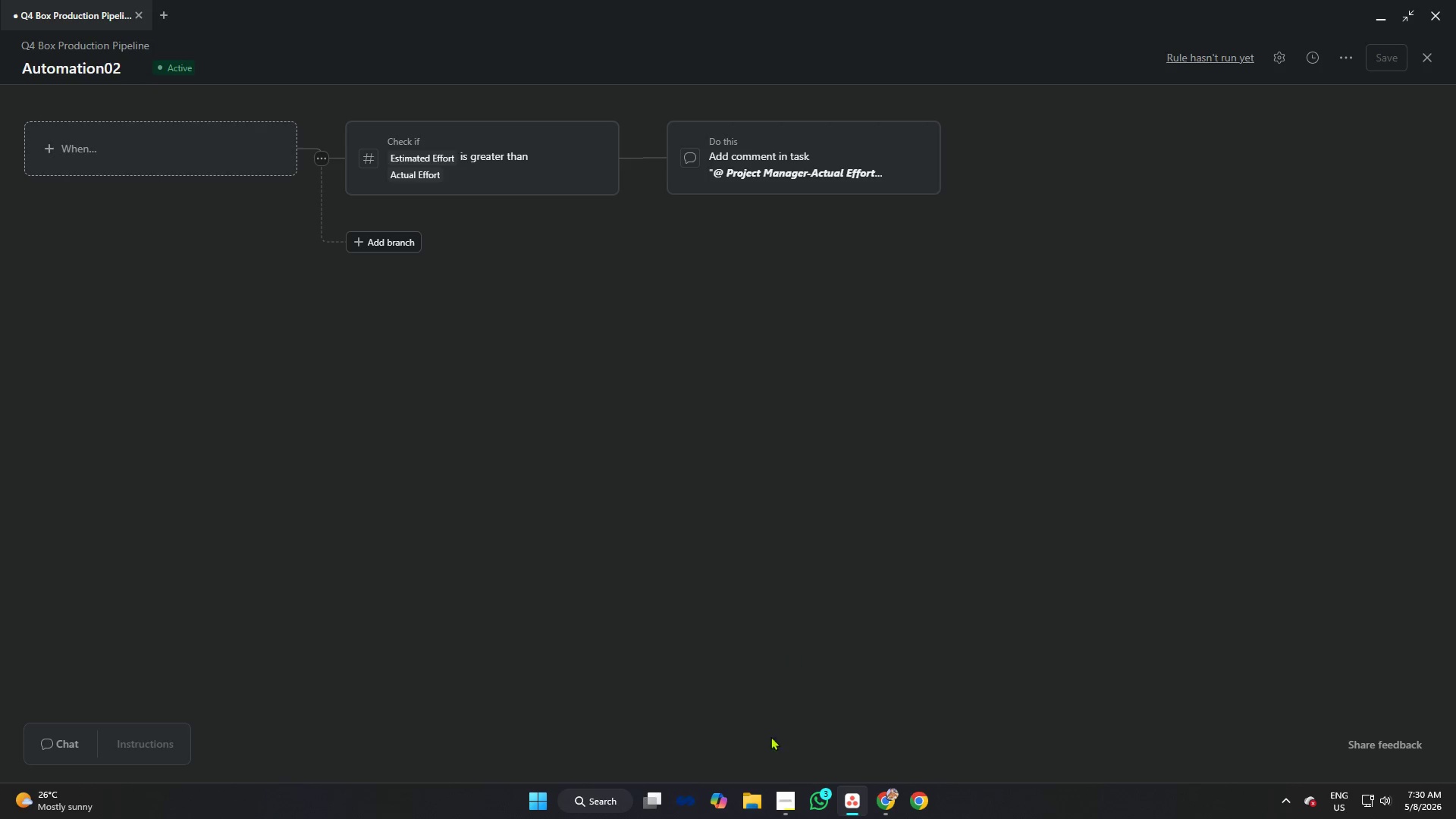 
left_click([782, 807])